 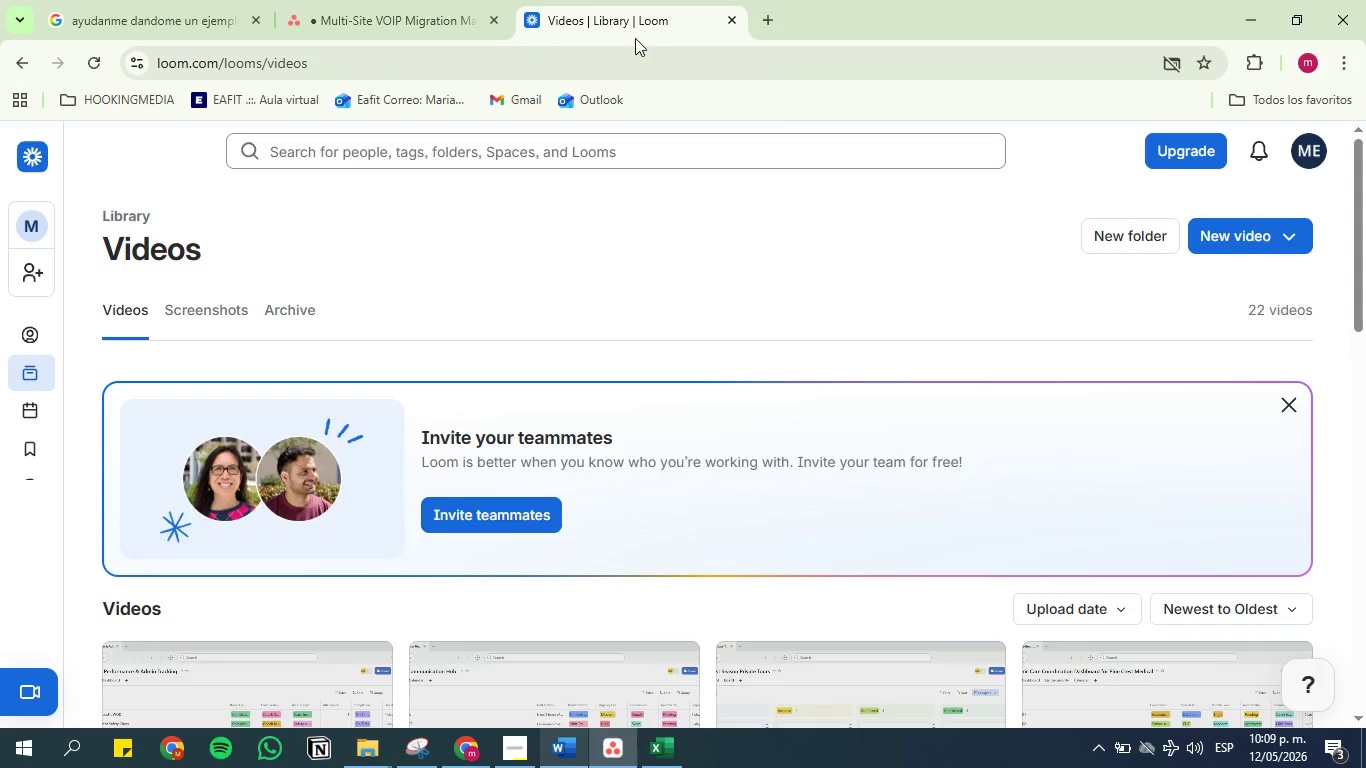 
left_click([451, 0])
 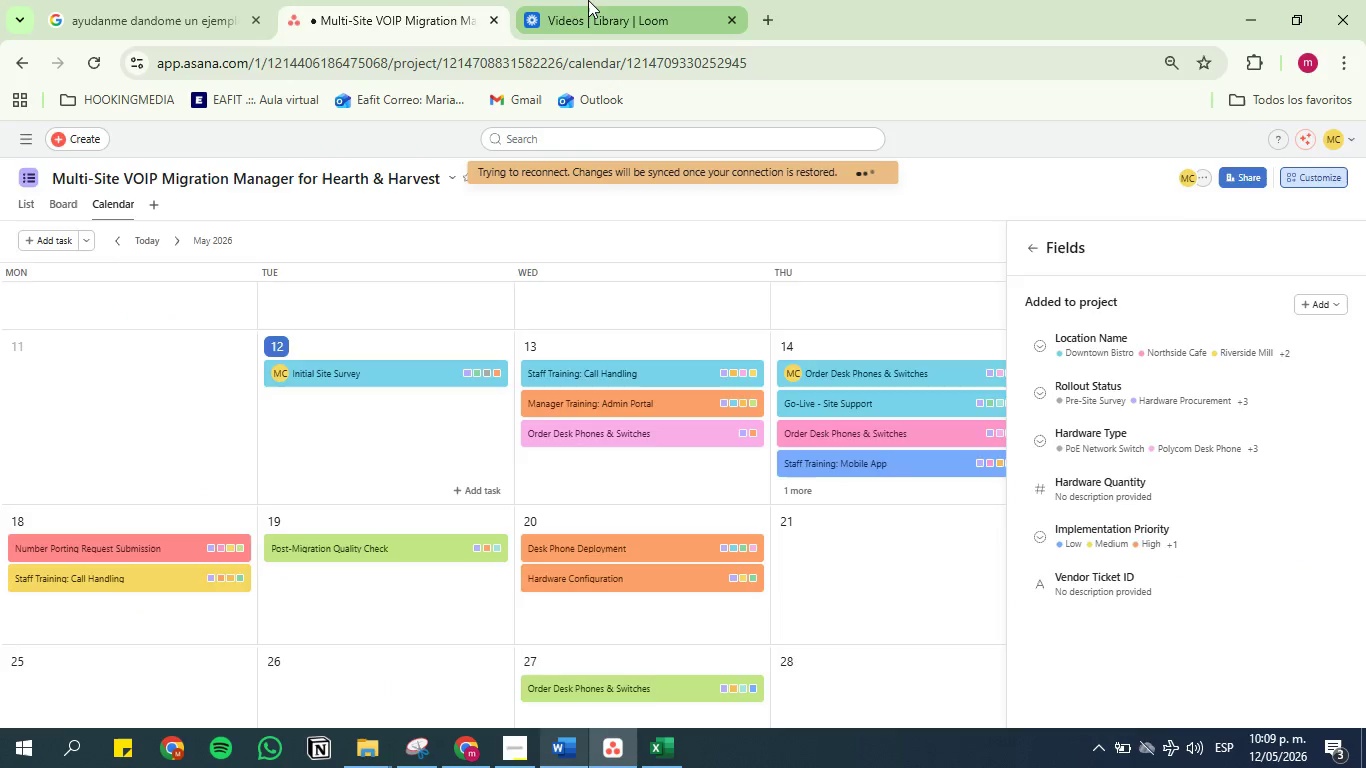 
left_click([588, 0])
 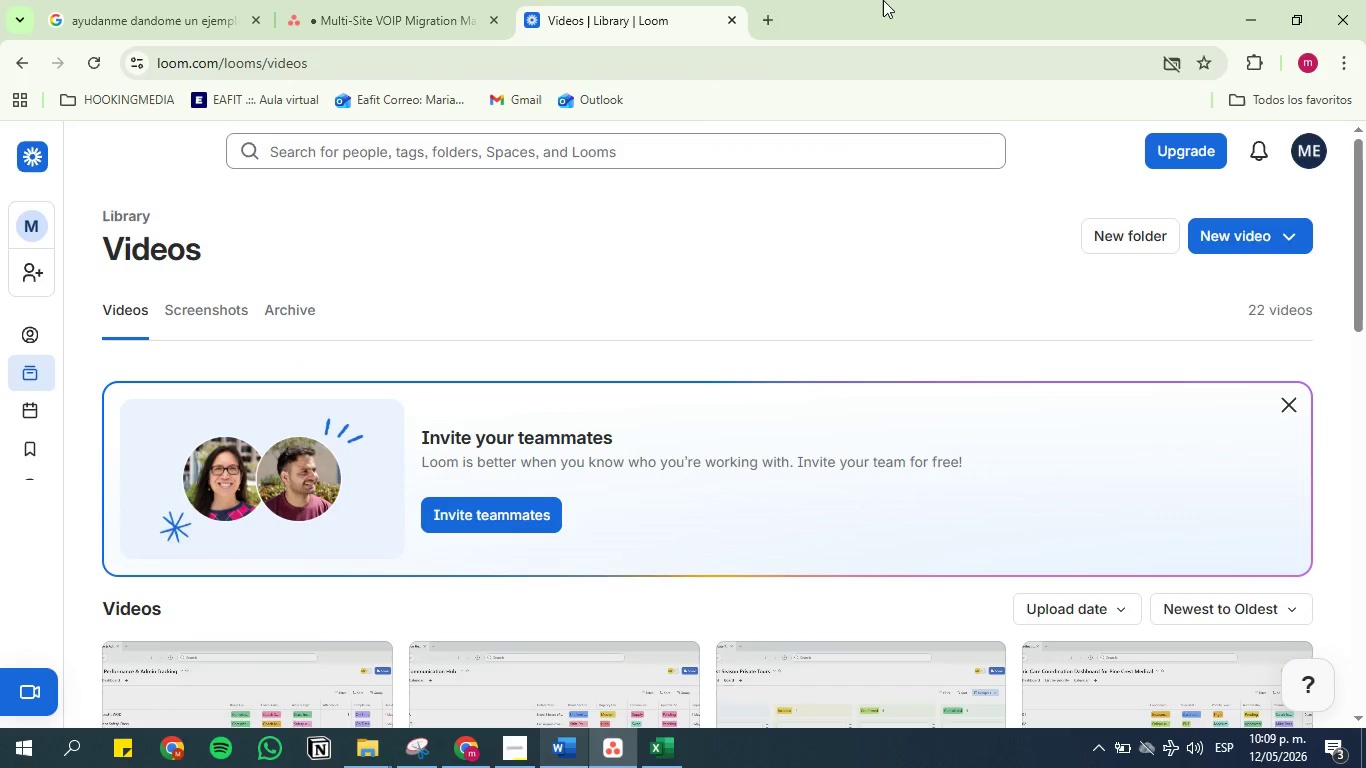 
left_click([883, 0])
 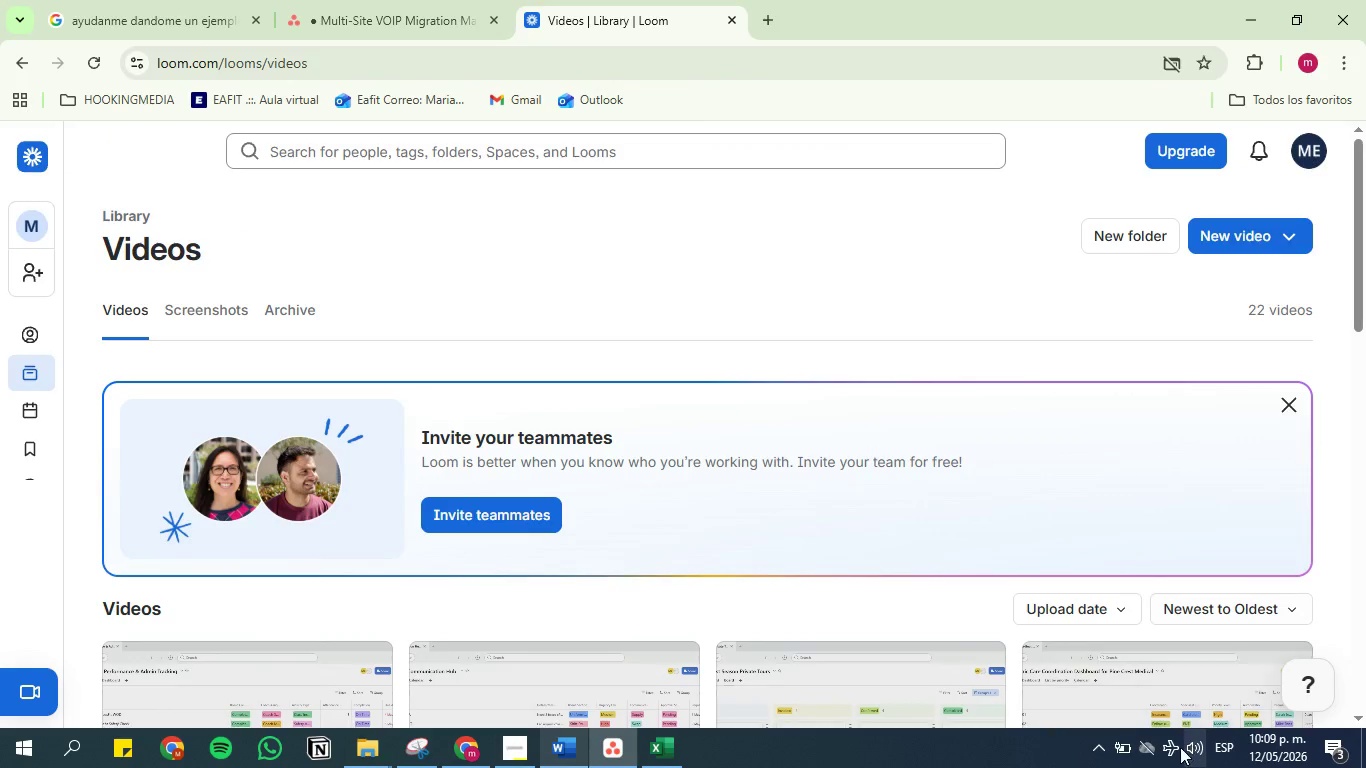 
left_click([1175, 747])
 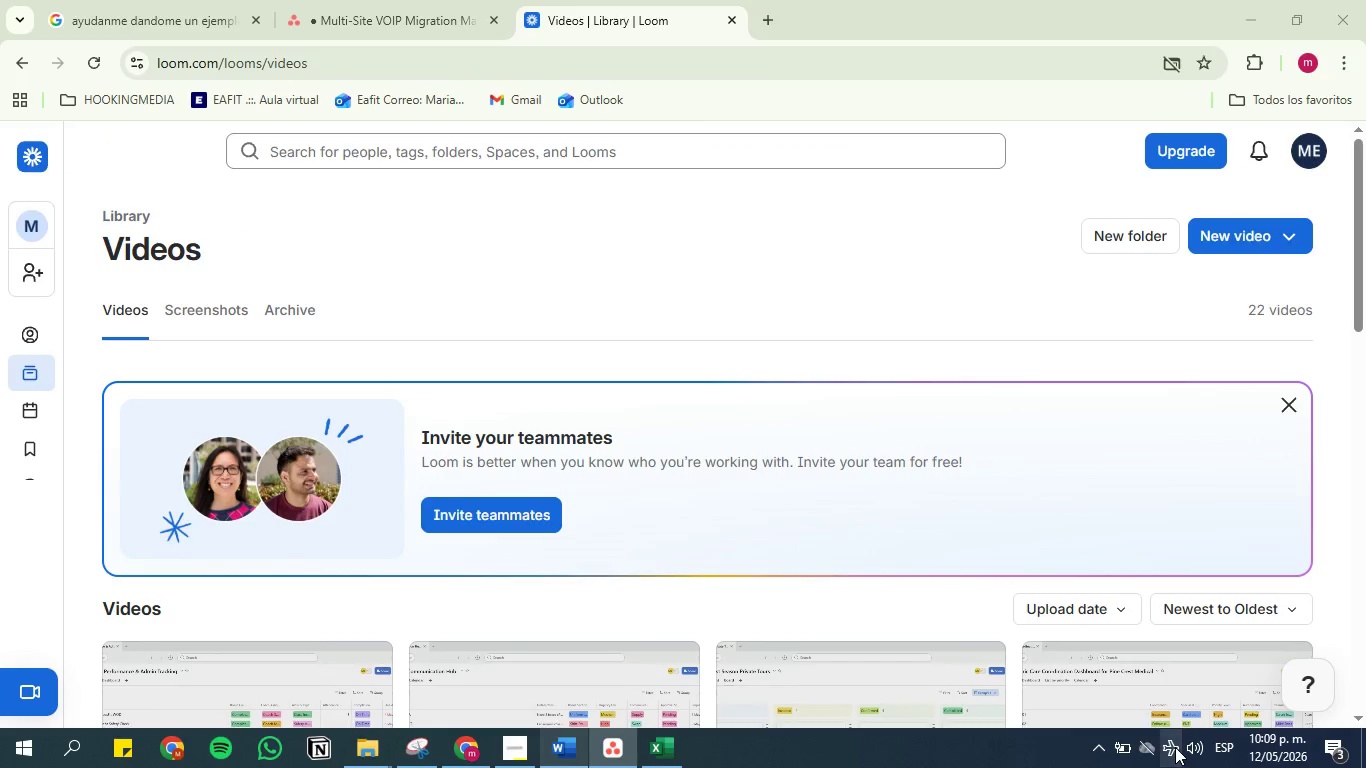 
double_click([1175, 747])
 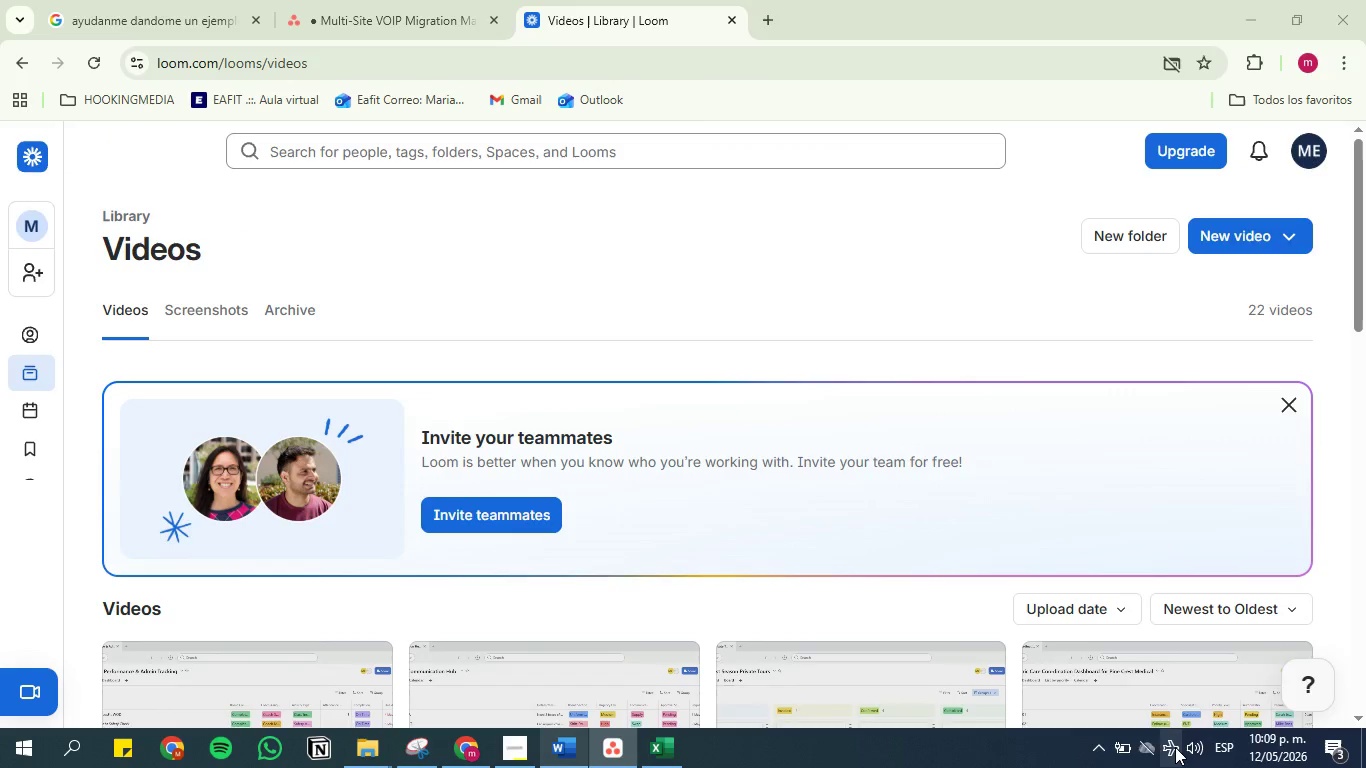 
right_click([1175, 747])
 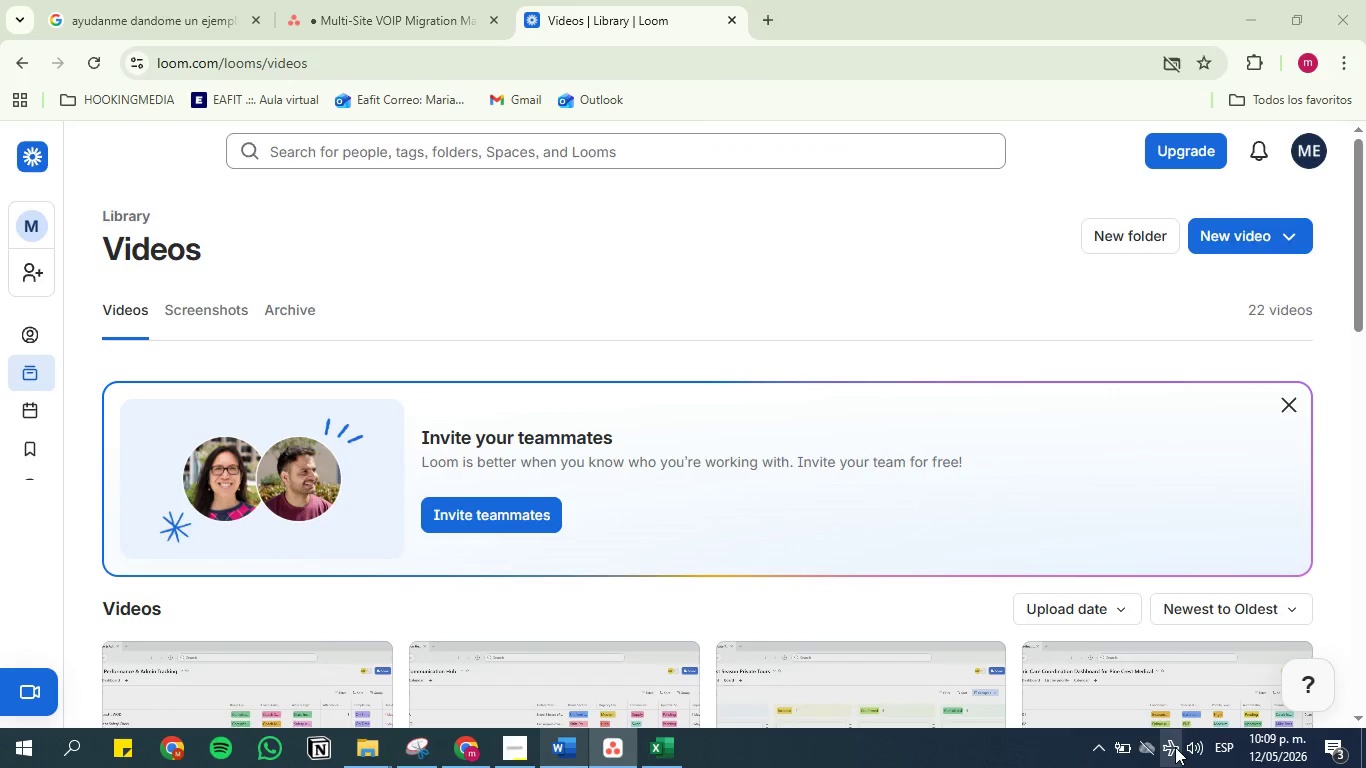 
double_click([1175, 747])
 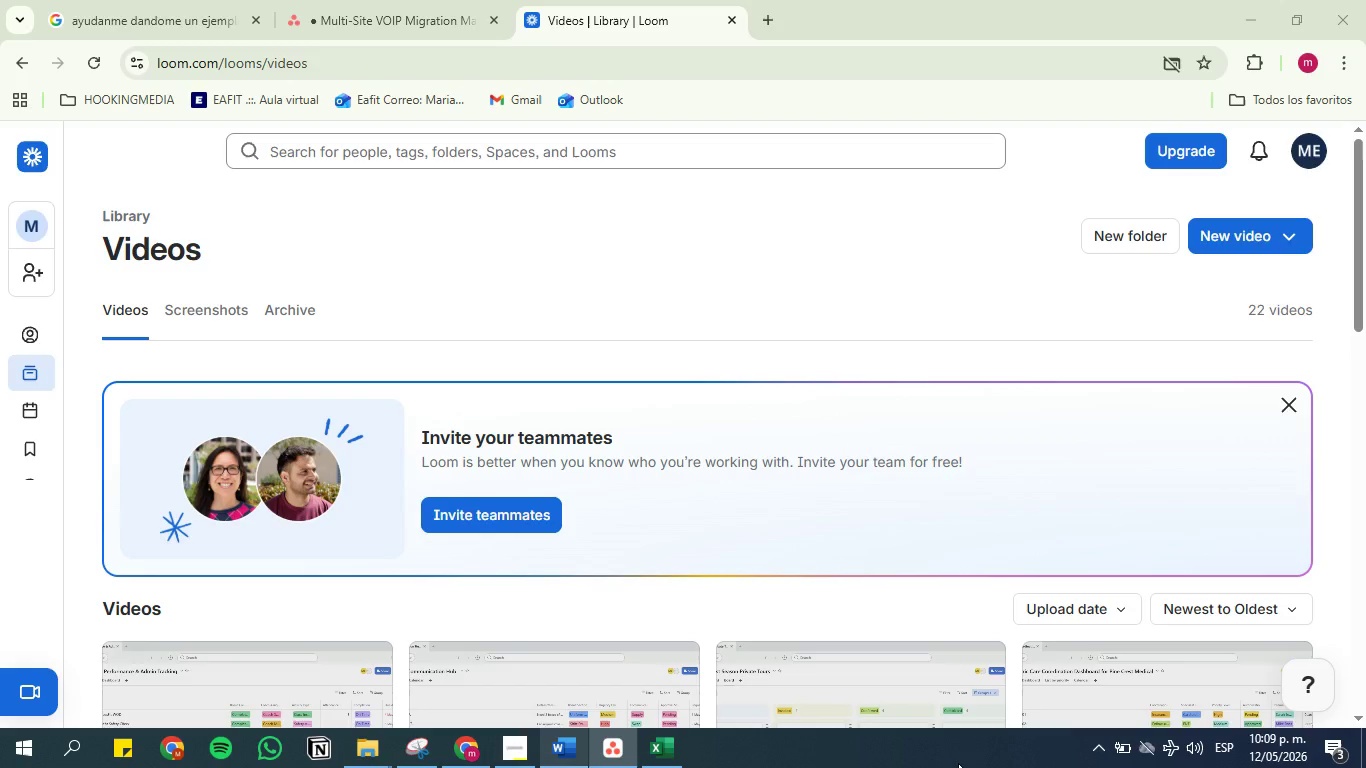 
left_click([958, 763])
 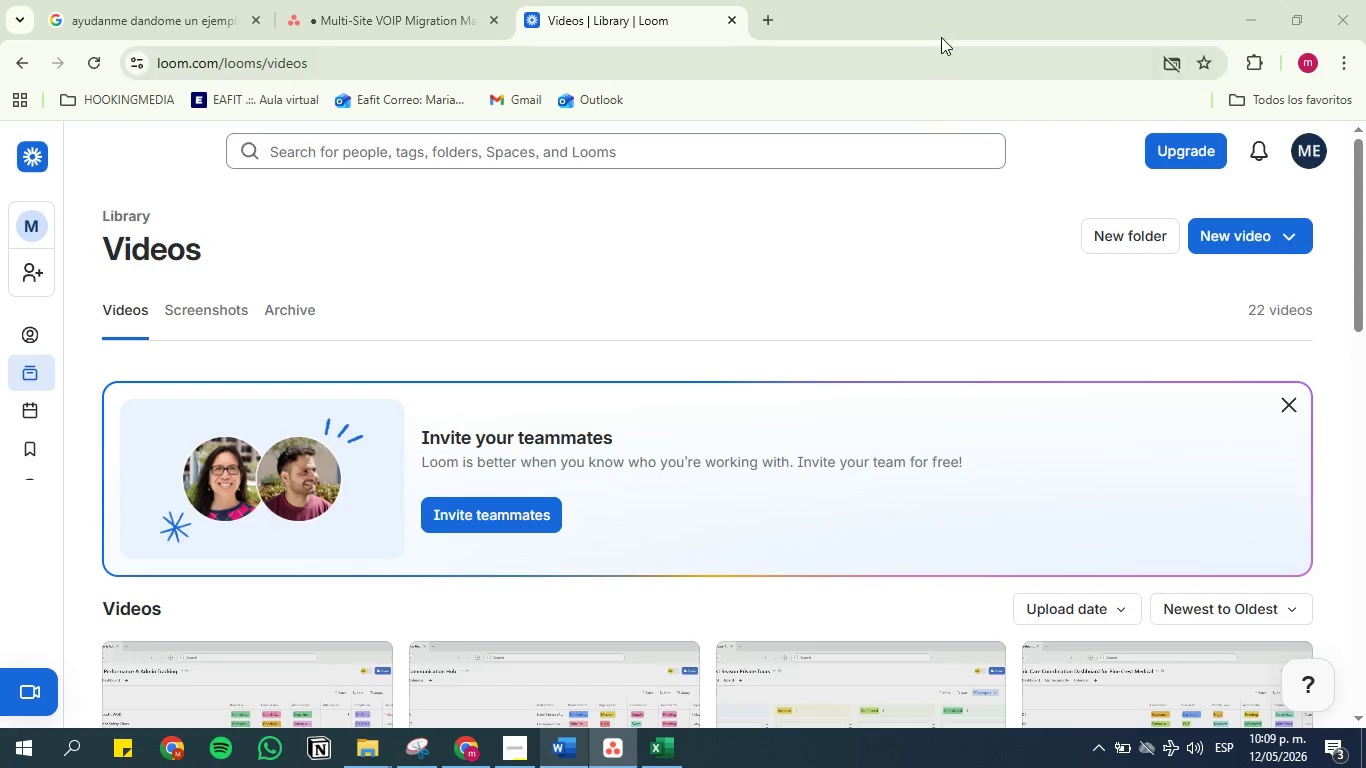 
left_click([941, 33])
 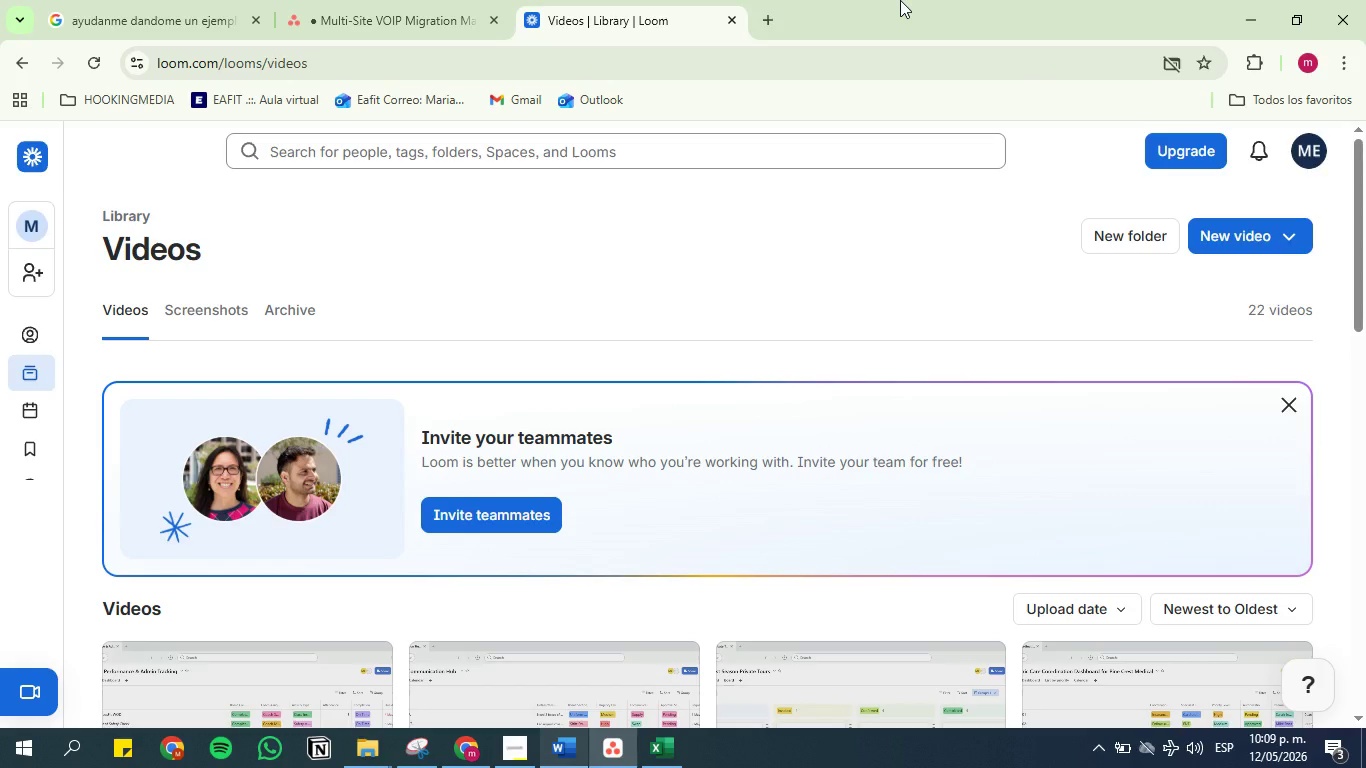 
wait(10.83)
 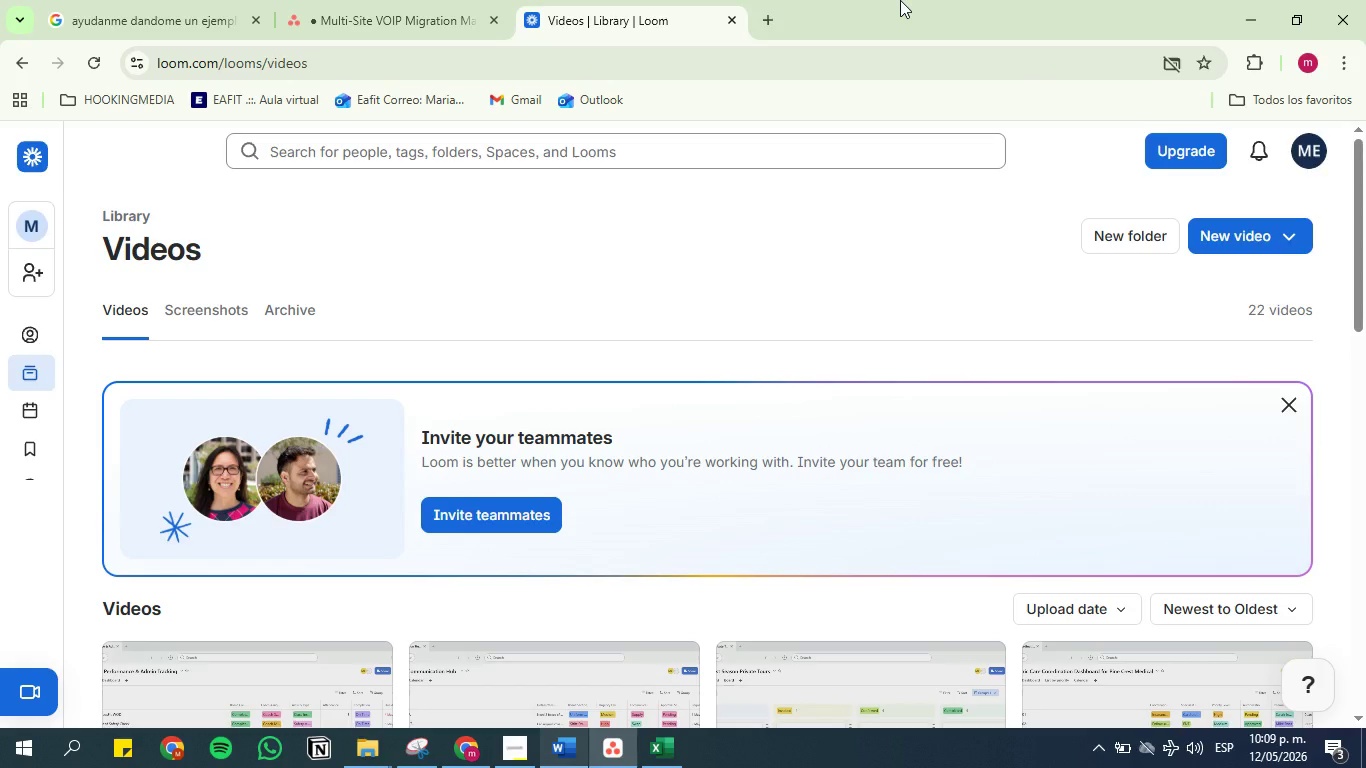 
left_click([1199, 744])
 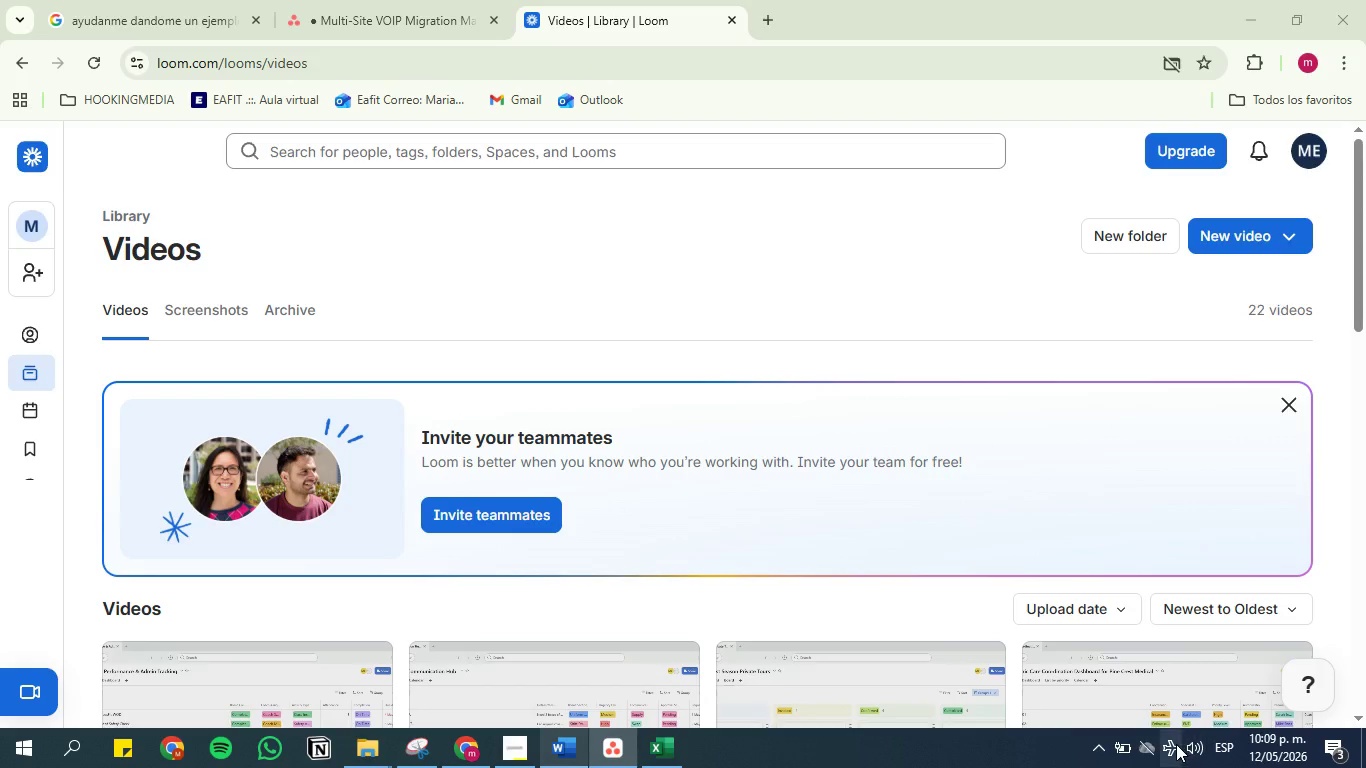 
left_click([1176, 744])
 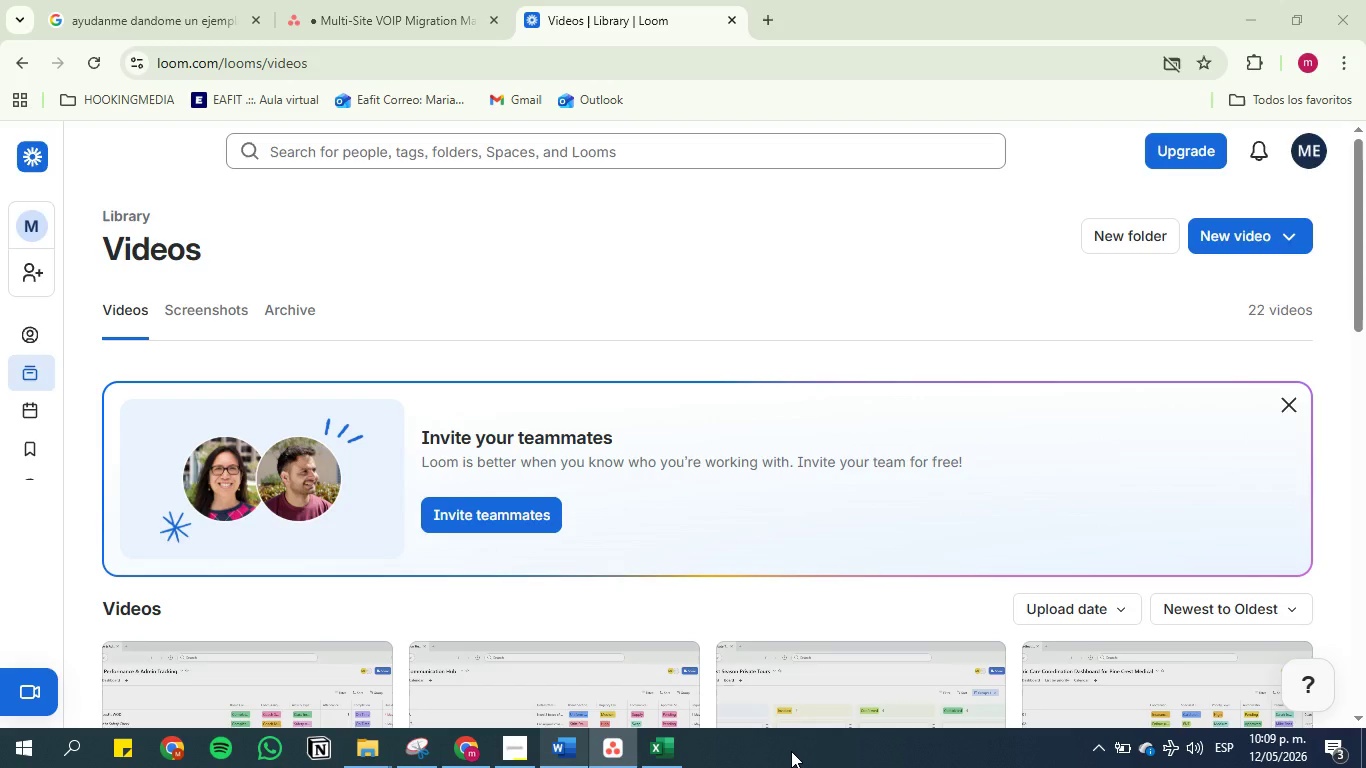 
wait(13.98)
 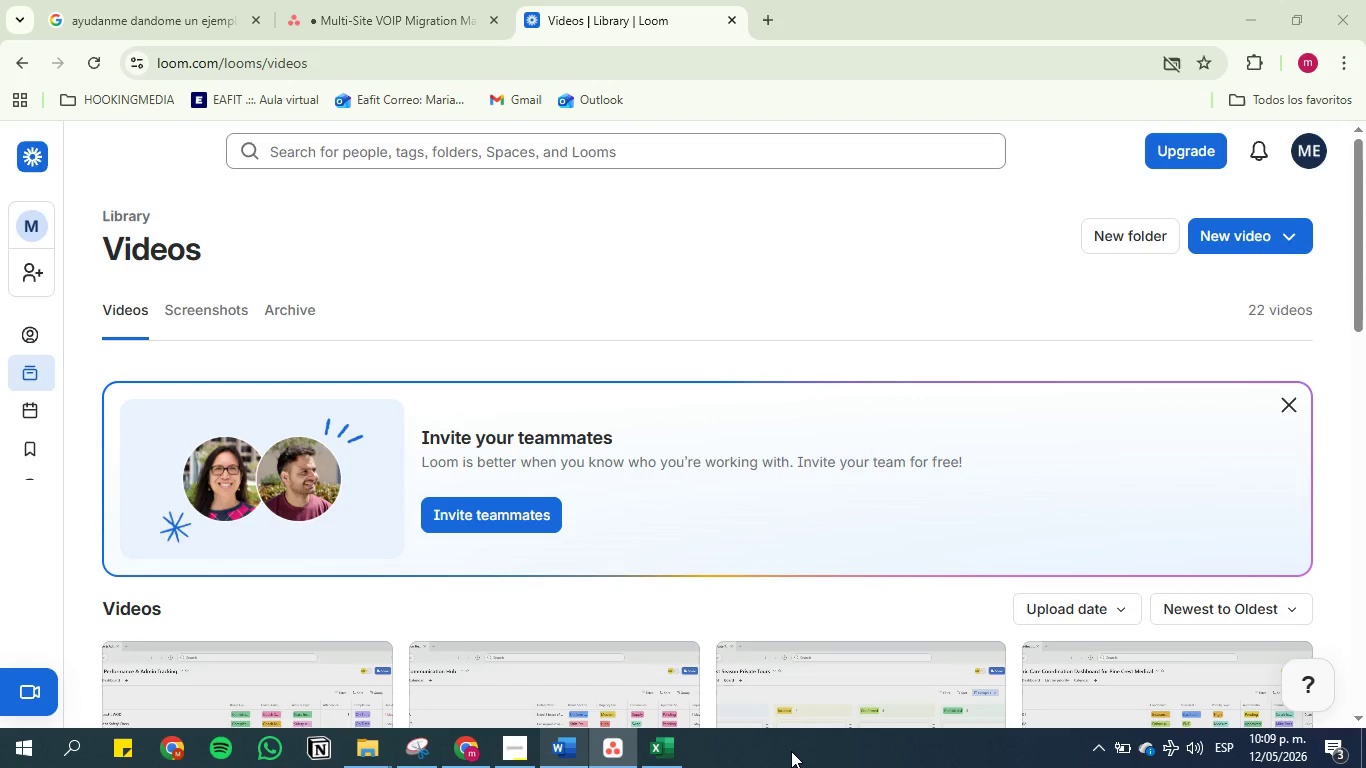 
left_click([690, 0])
 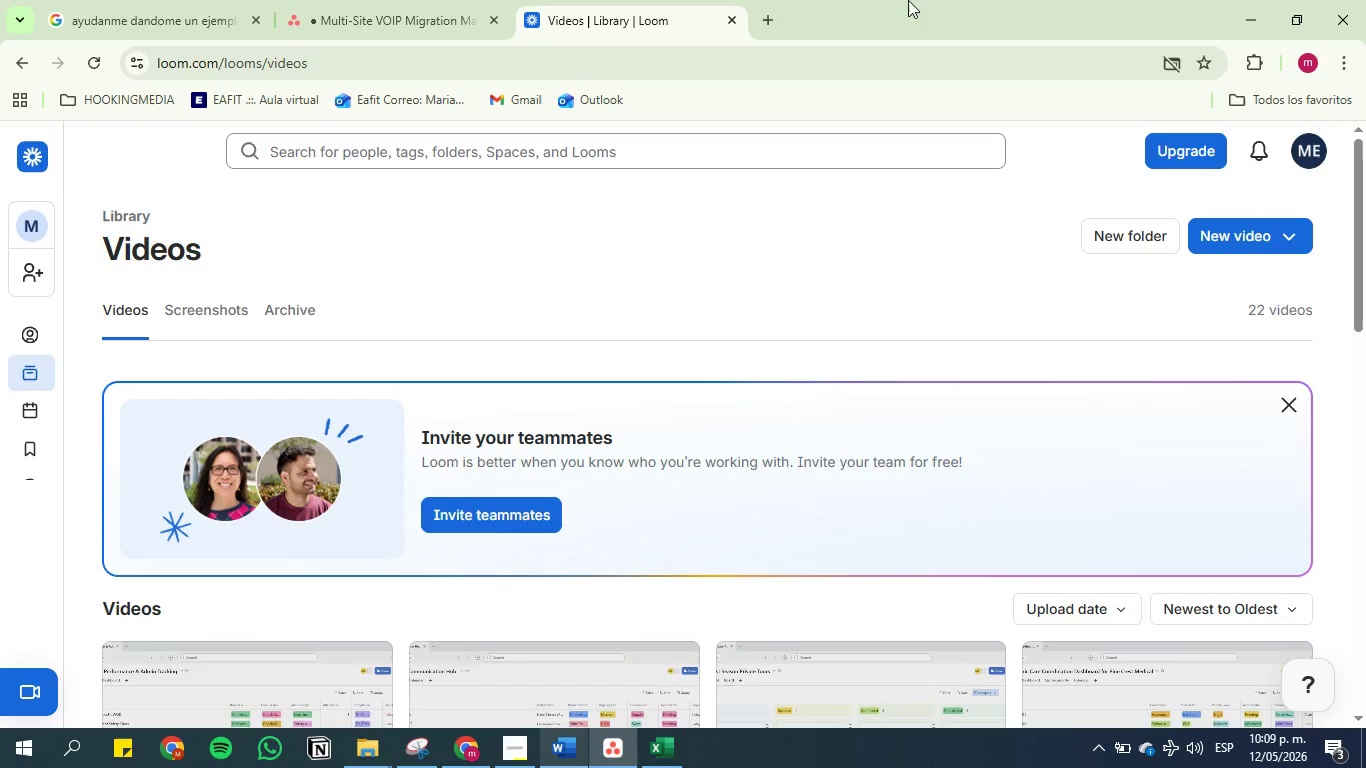 
left_click([908, 0])
 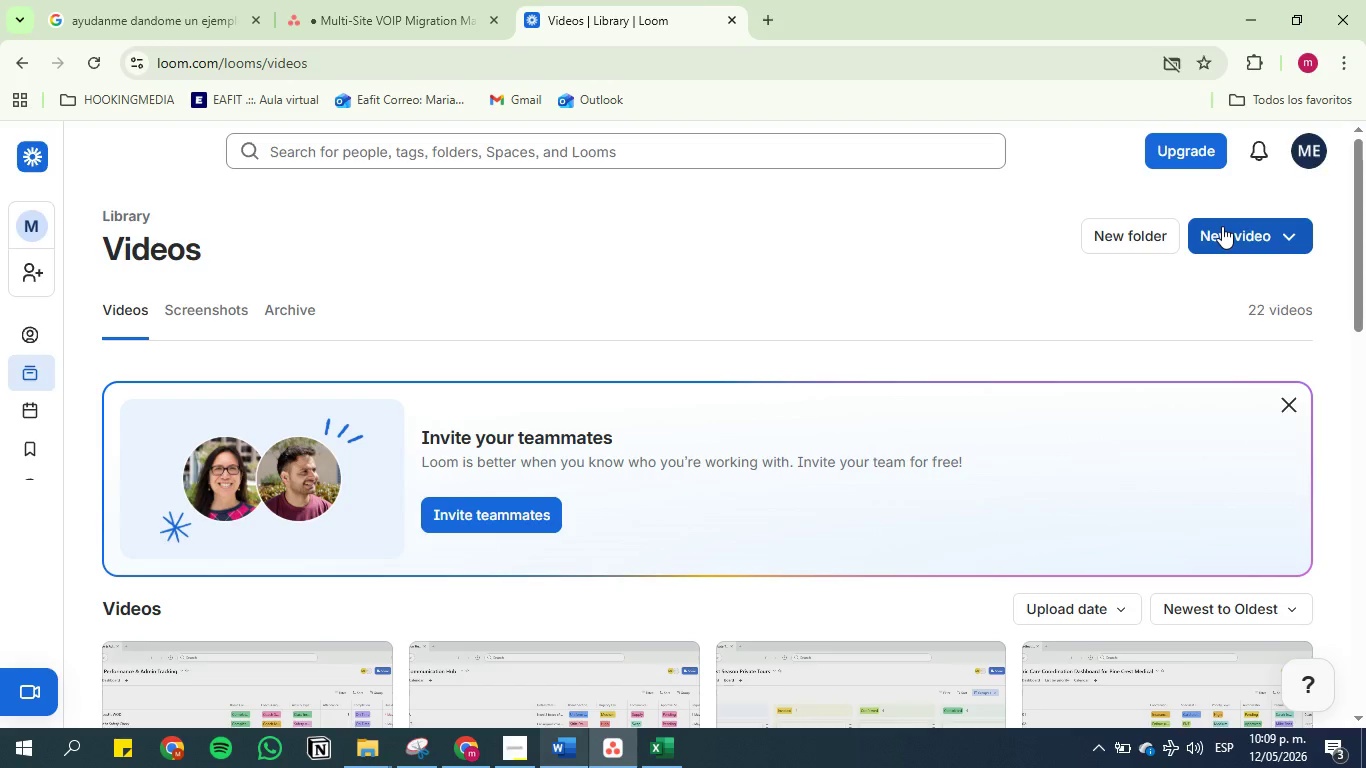 
wait(11.94)
 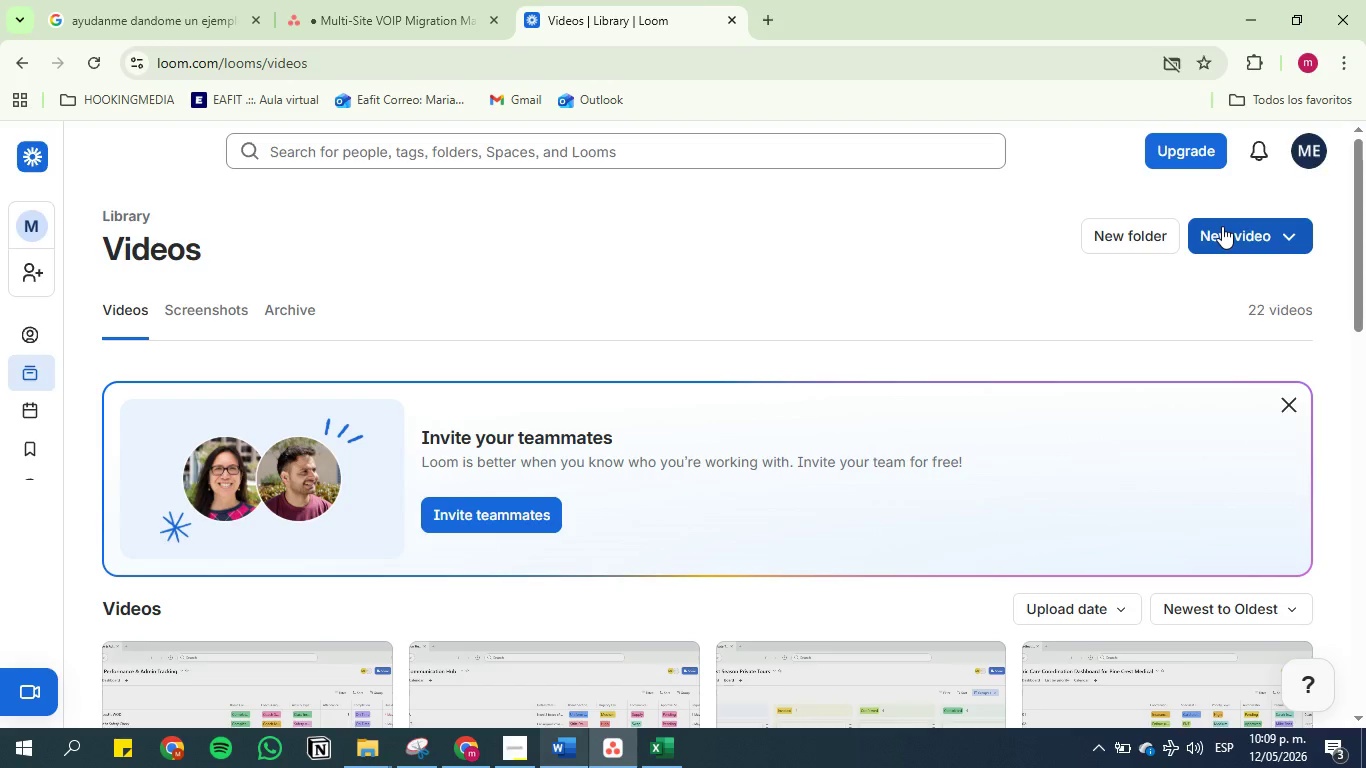 
left_click([1222, 233])
 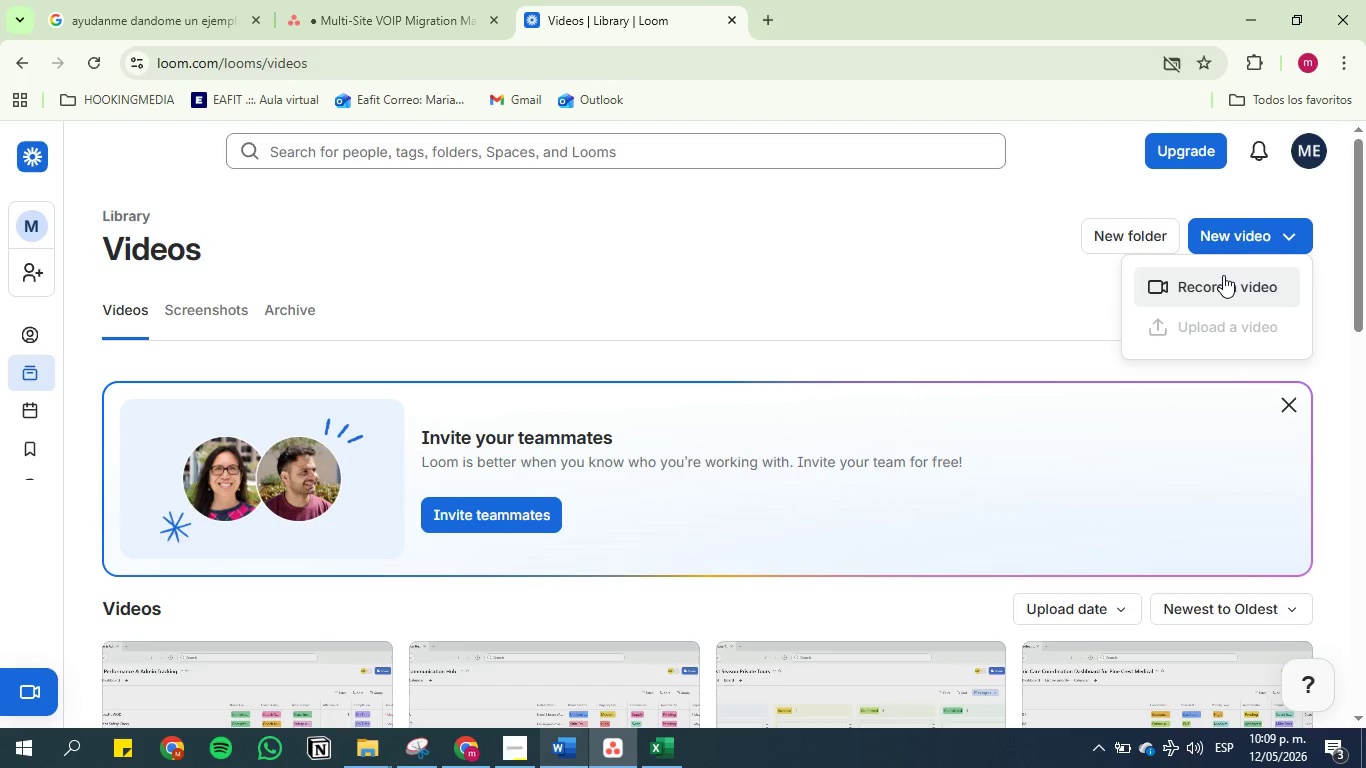 
left_click([1223, 275])
 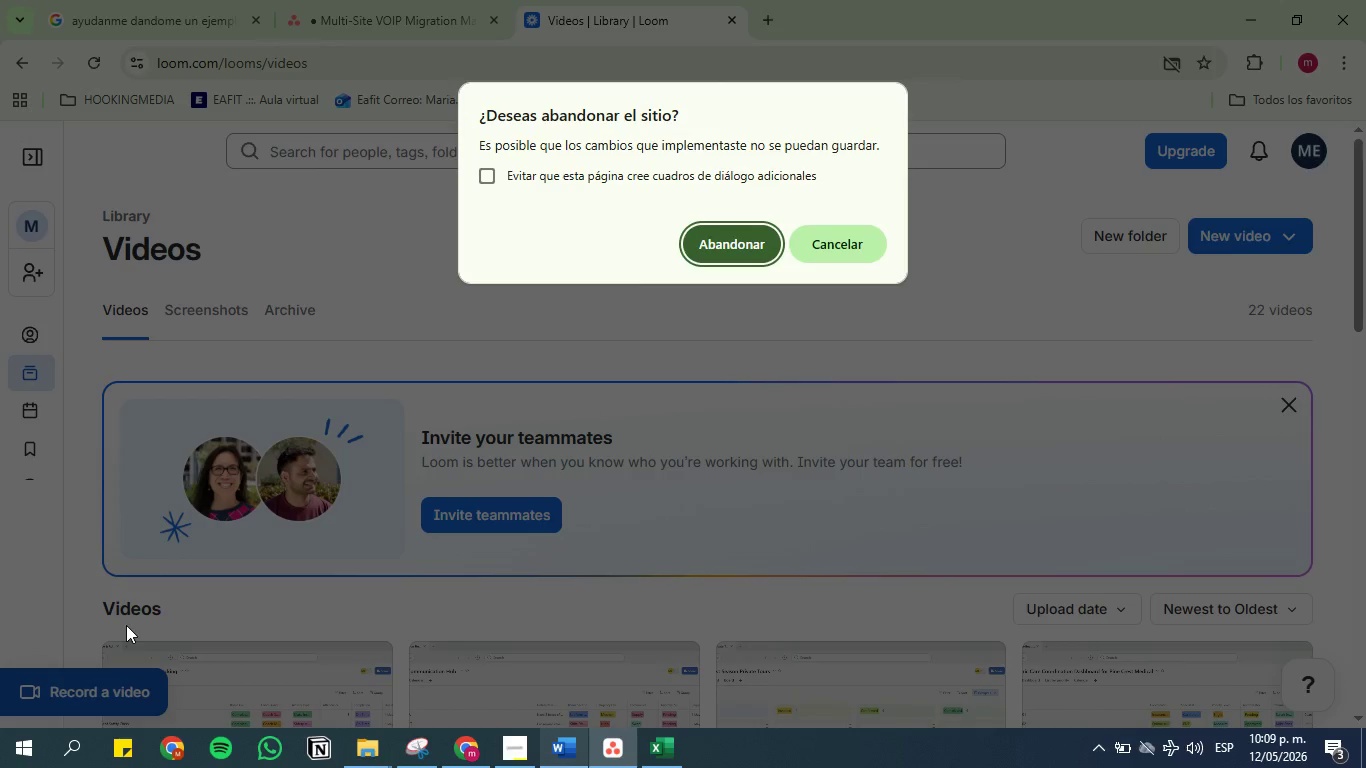 
wait(7.77)
 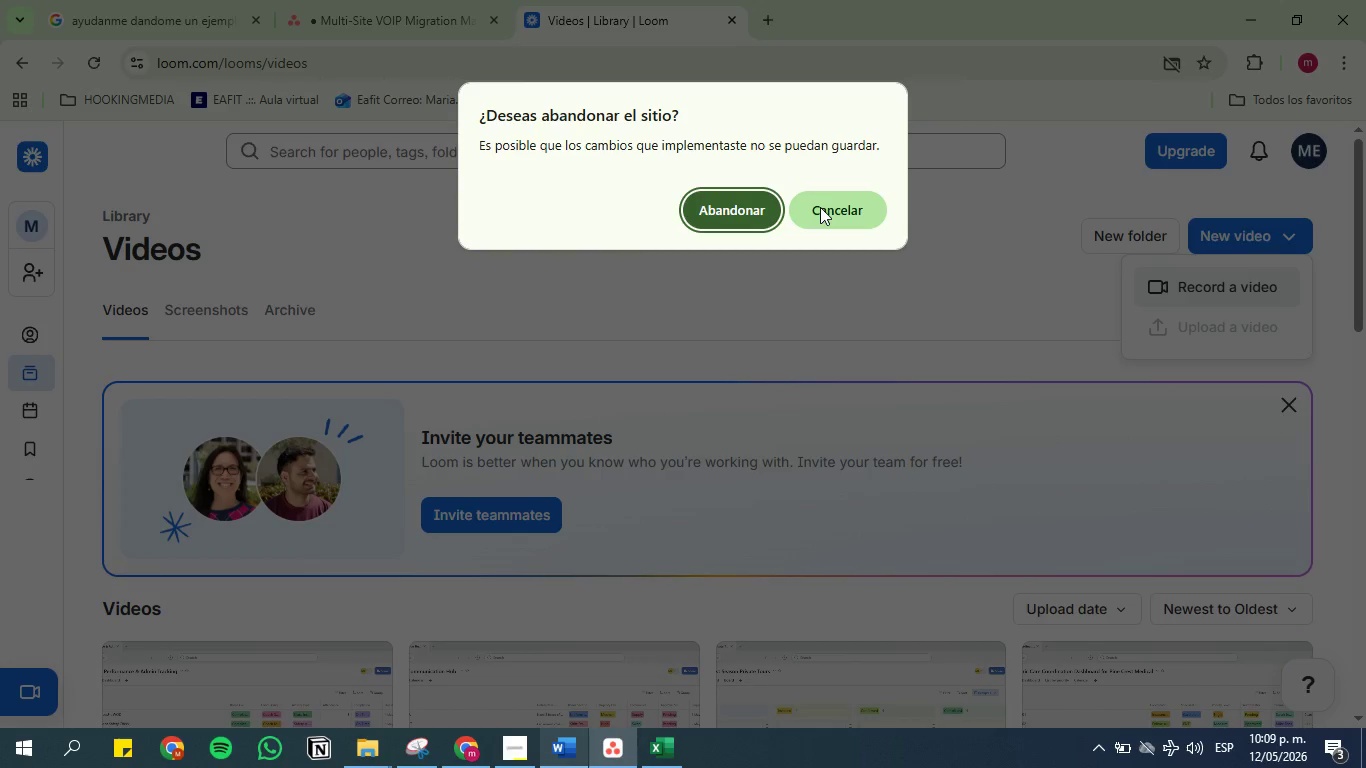 
left_click([746, 245])
 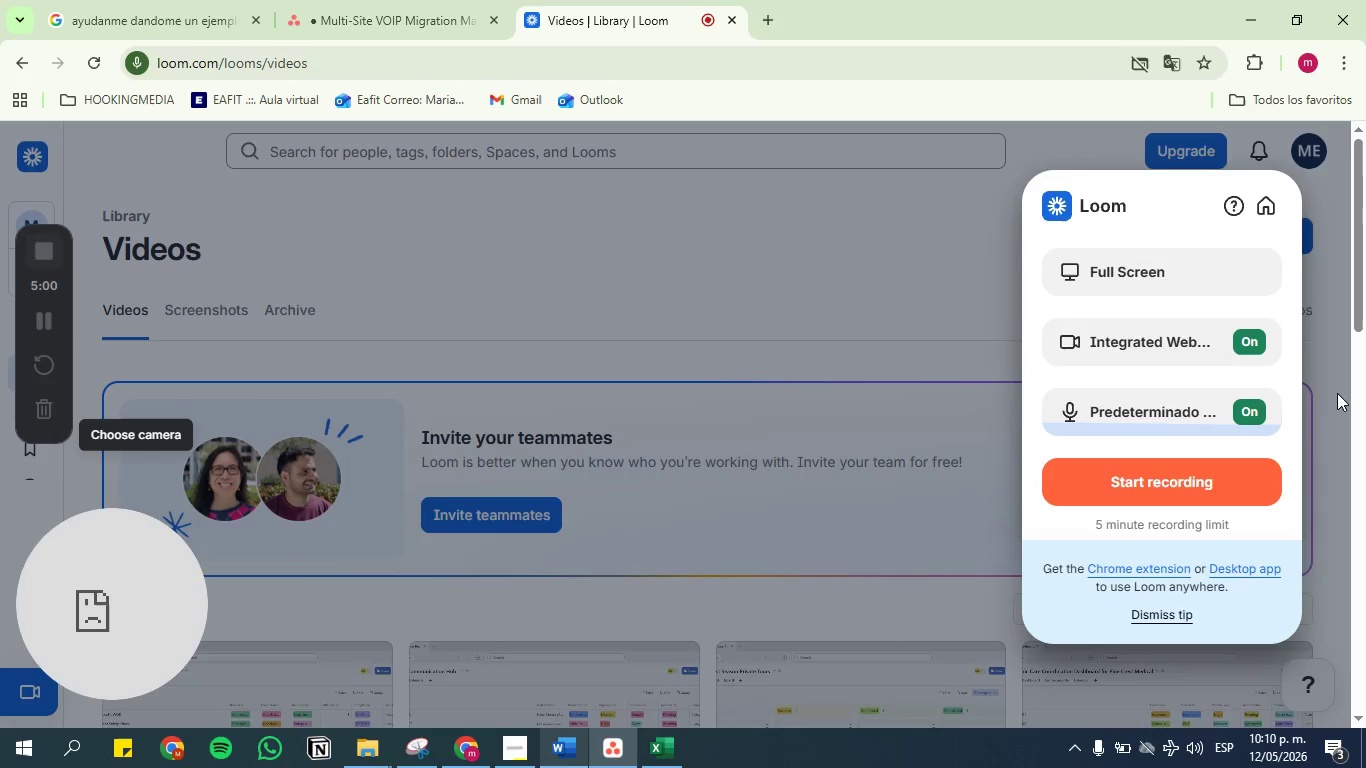 
left_click([1258, 348])
 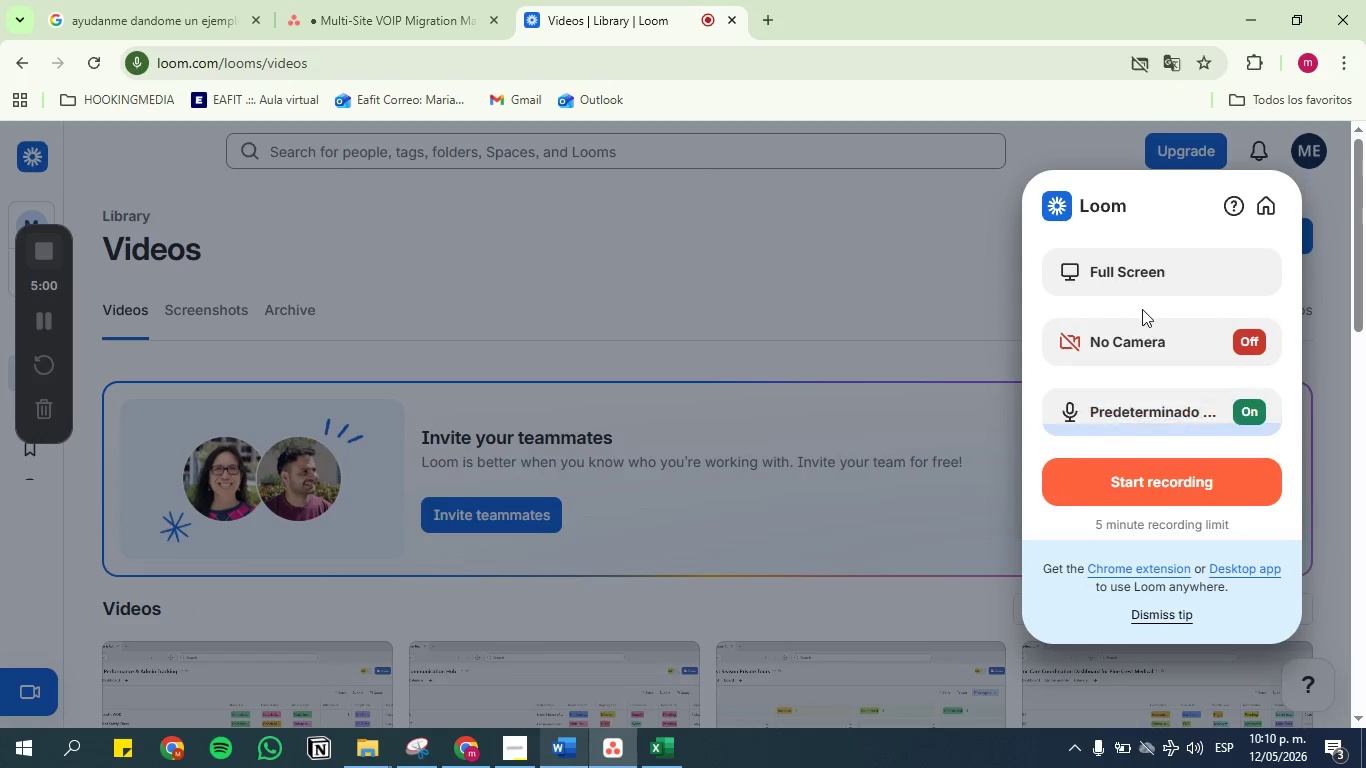 
left_click([1136, 285])
 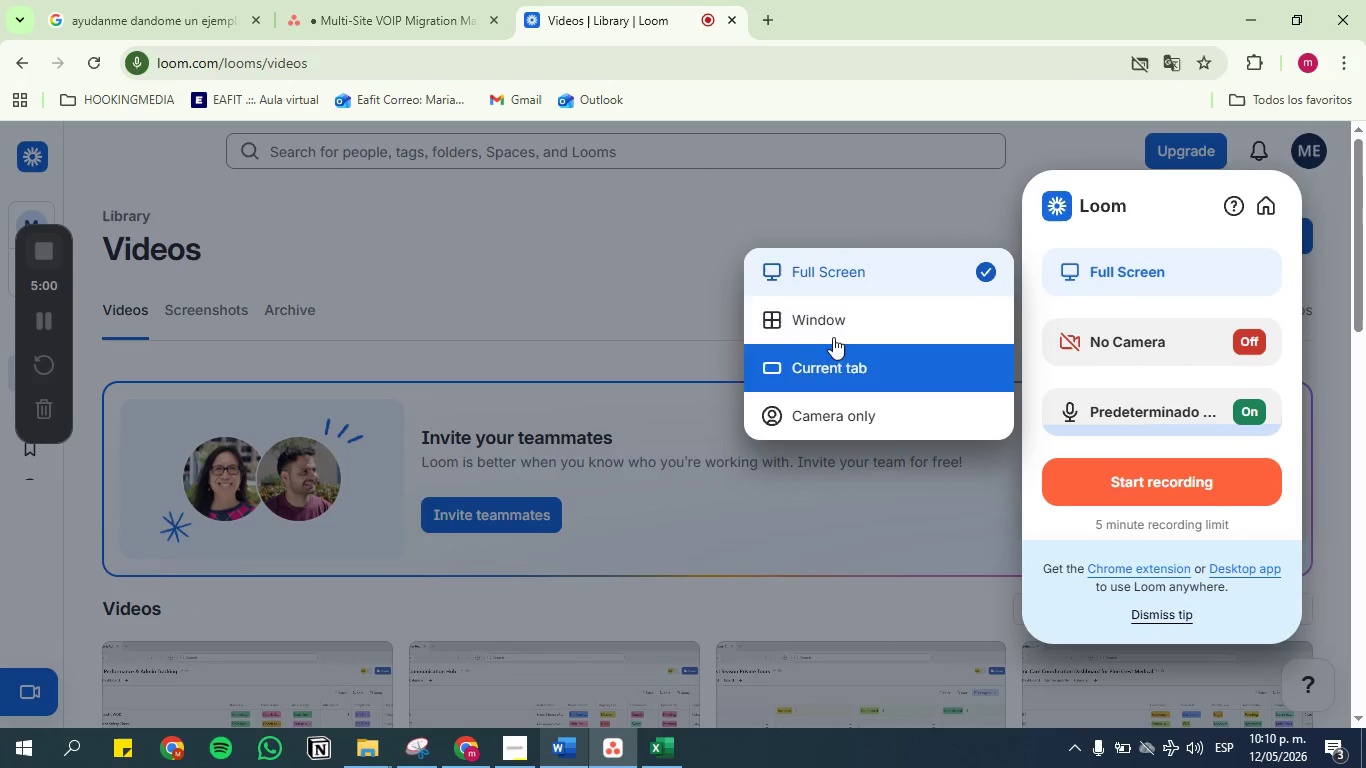 
left_click([838, 326])
 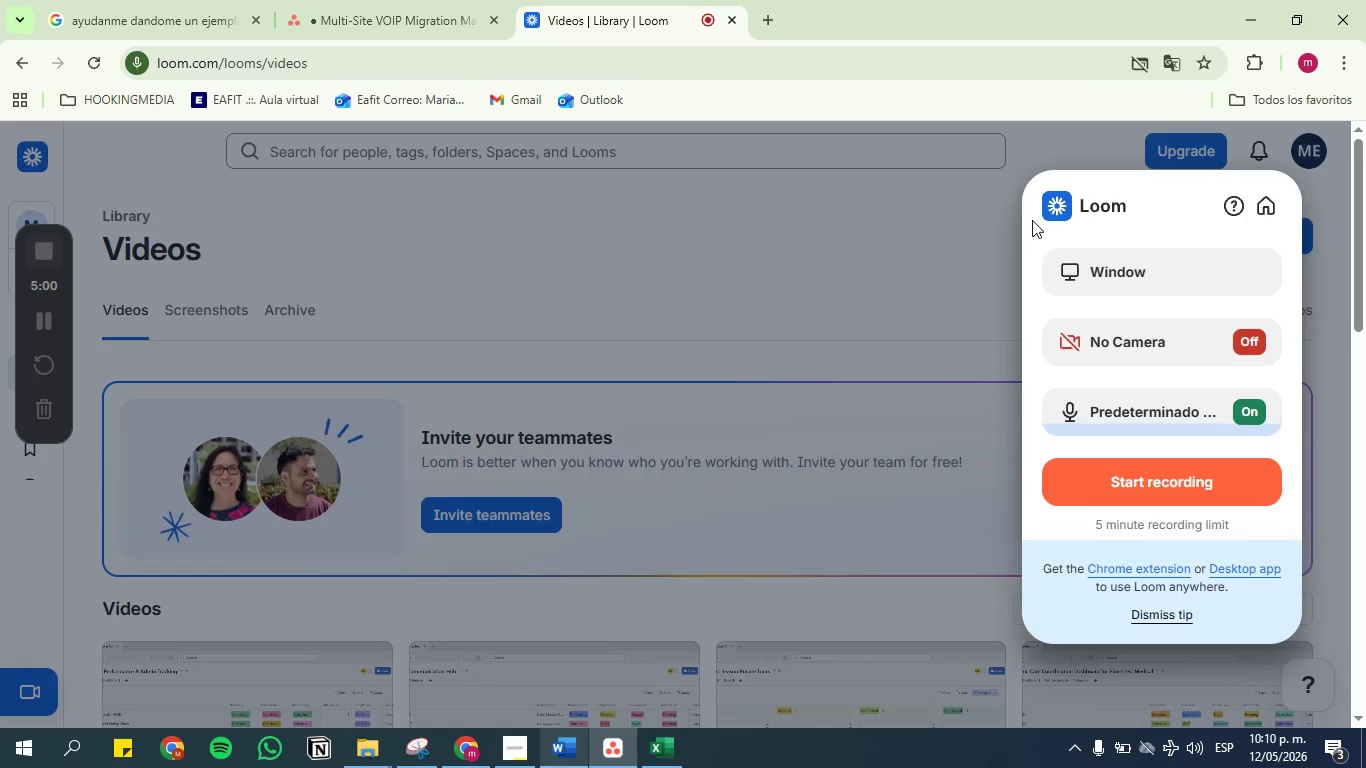 
wait(27.16)
 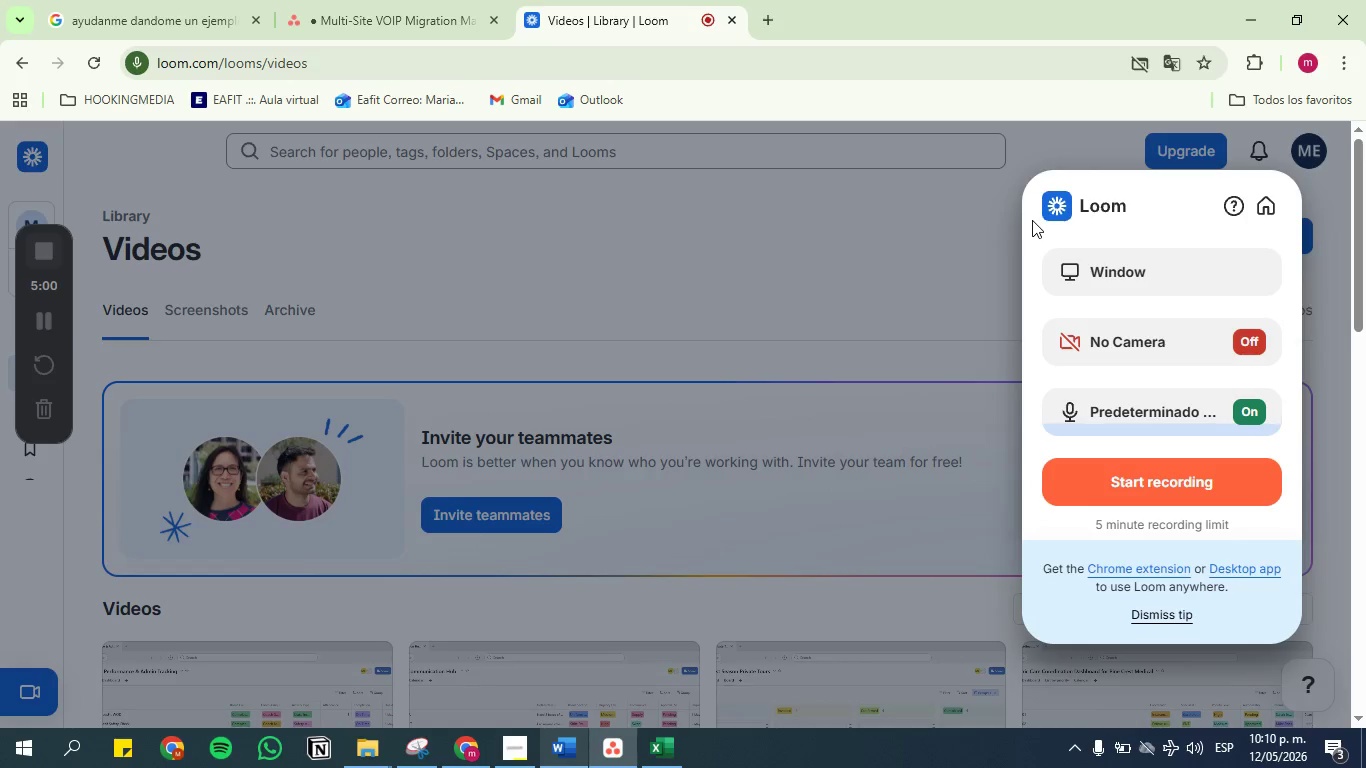 
left_click([1166, 482])
 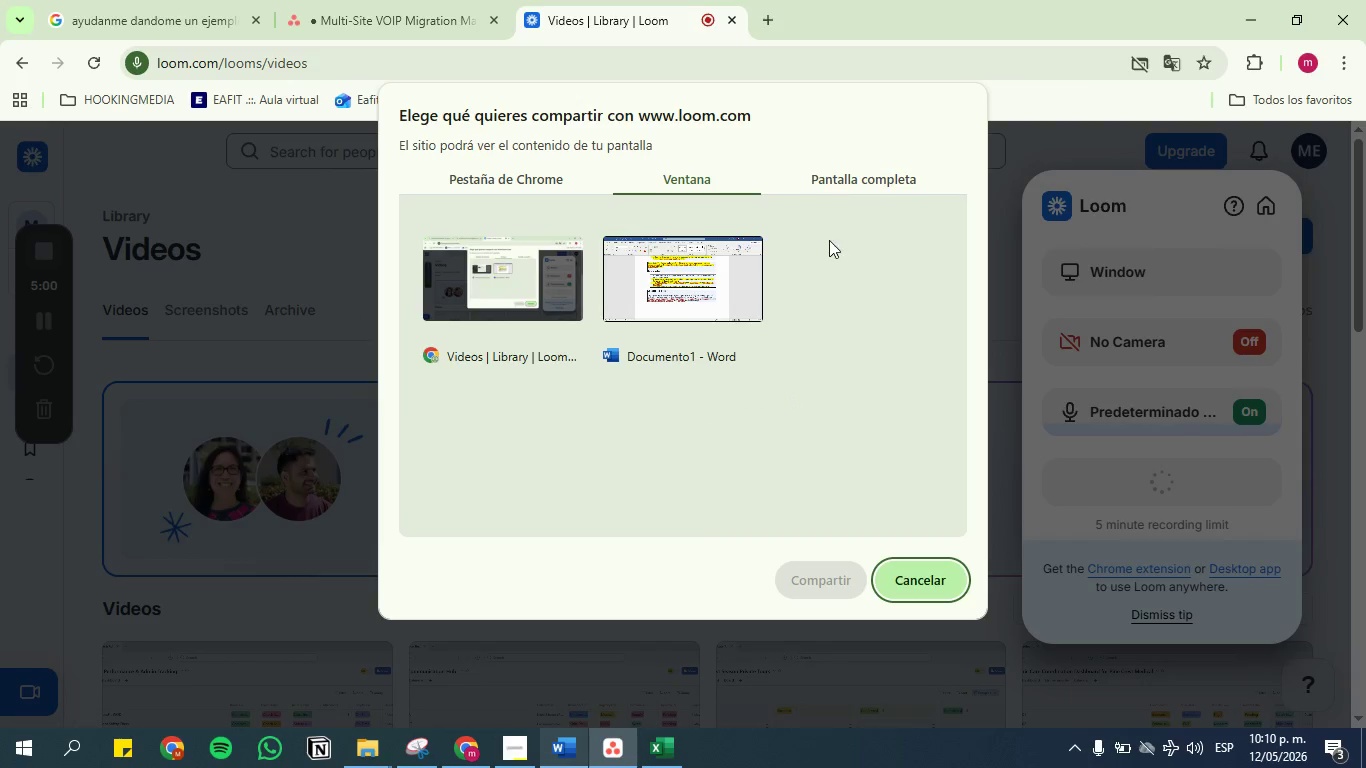 
wait(5.09)
 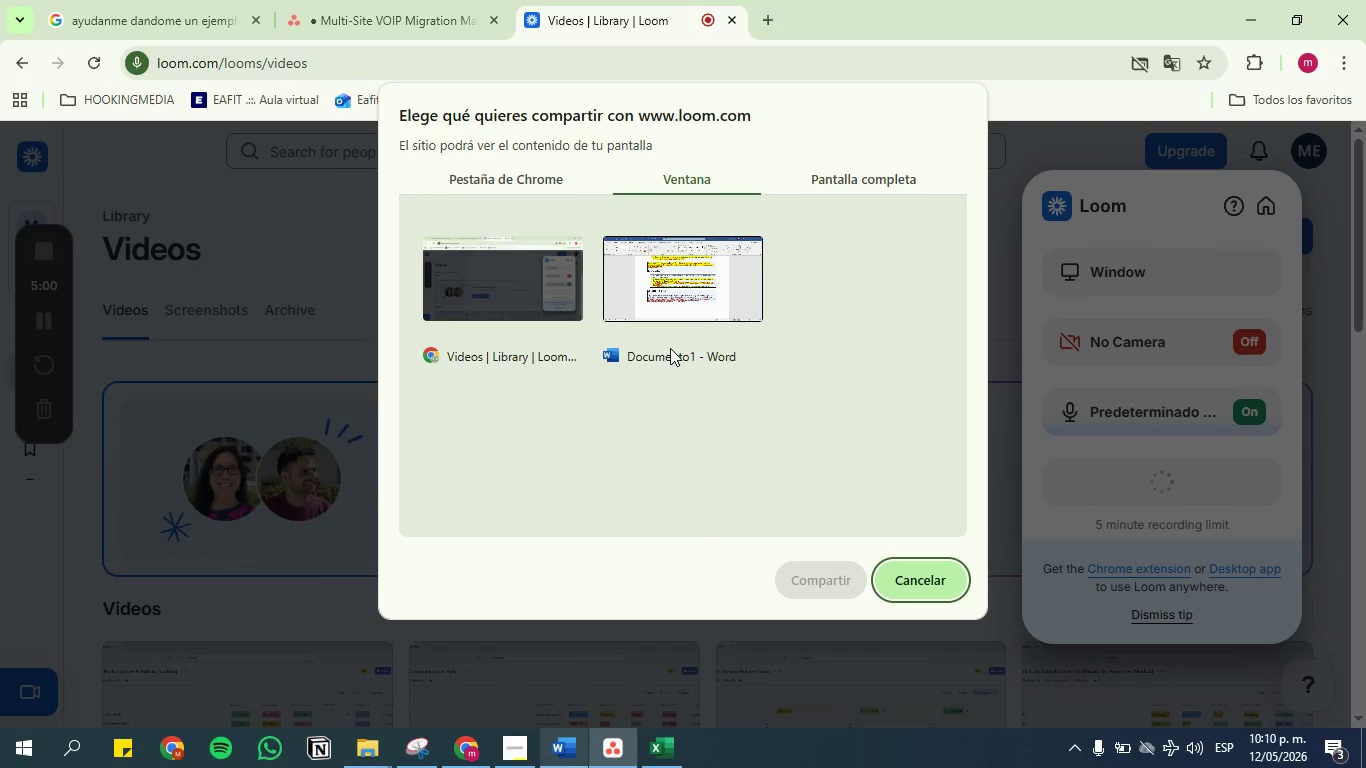 
left_click([873, 176])
 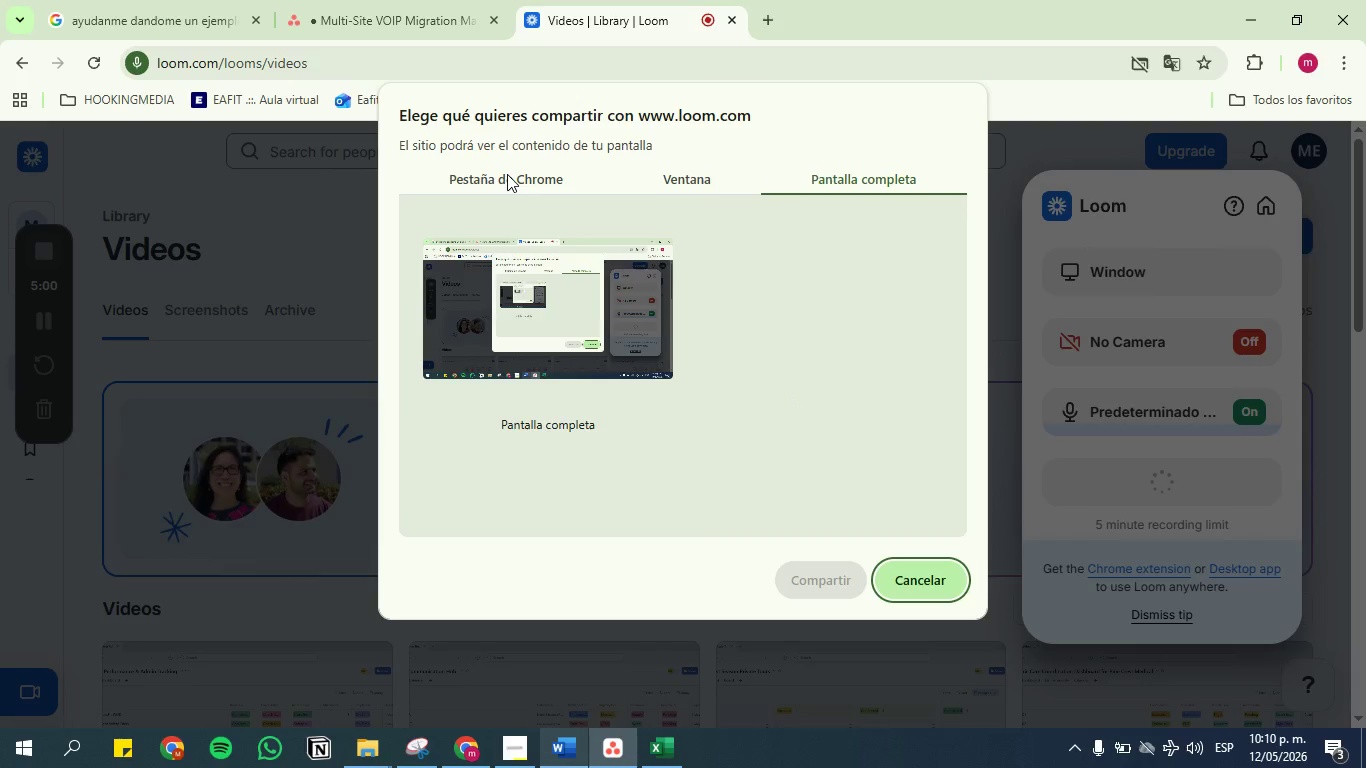 
left_click([507, 174])
 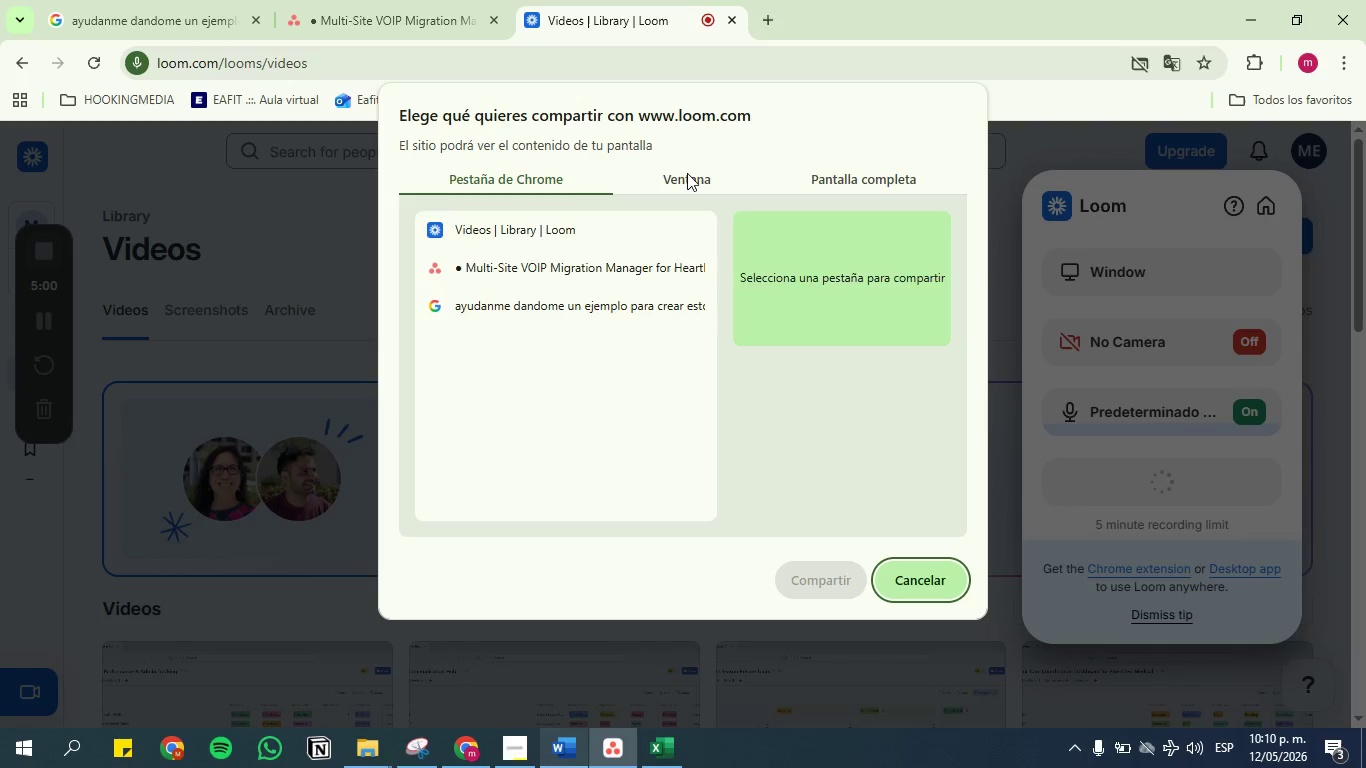 
left_click([687, 173])
 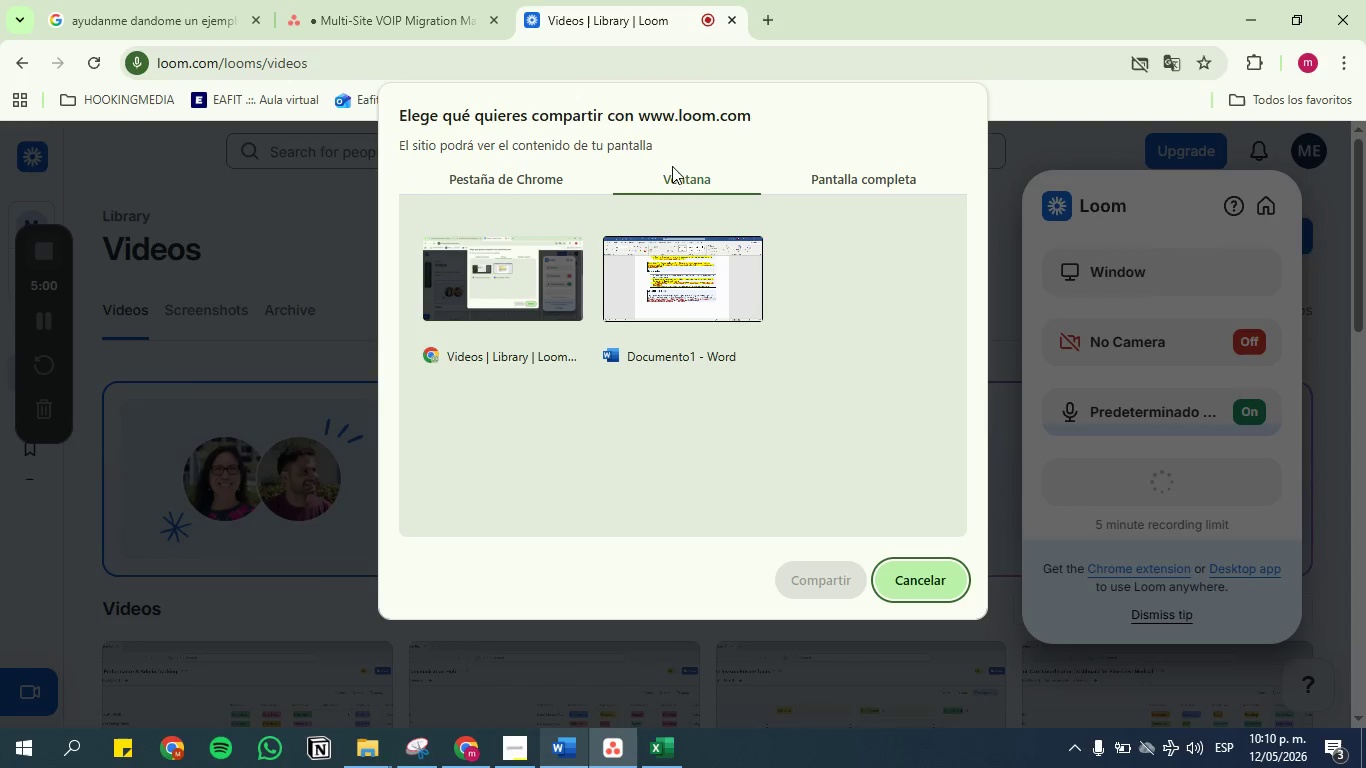 
left_click([524, 185])
 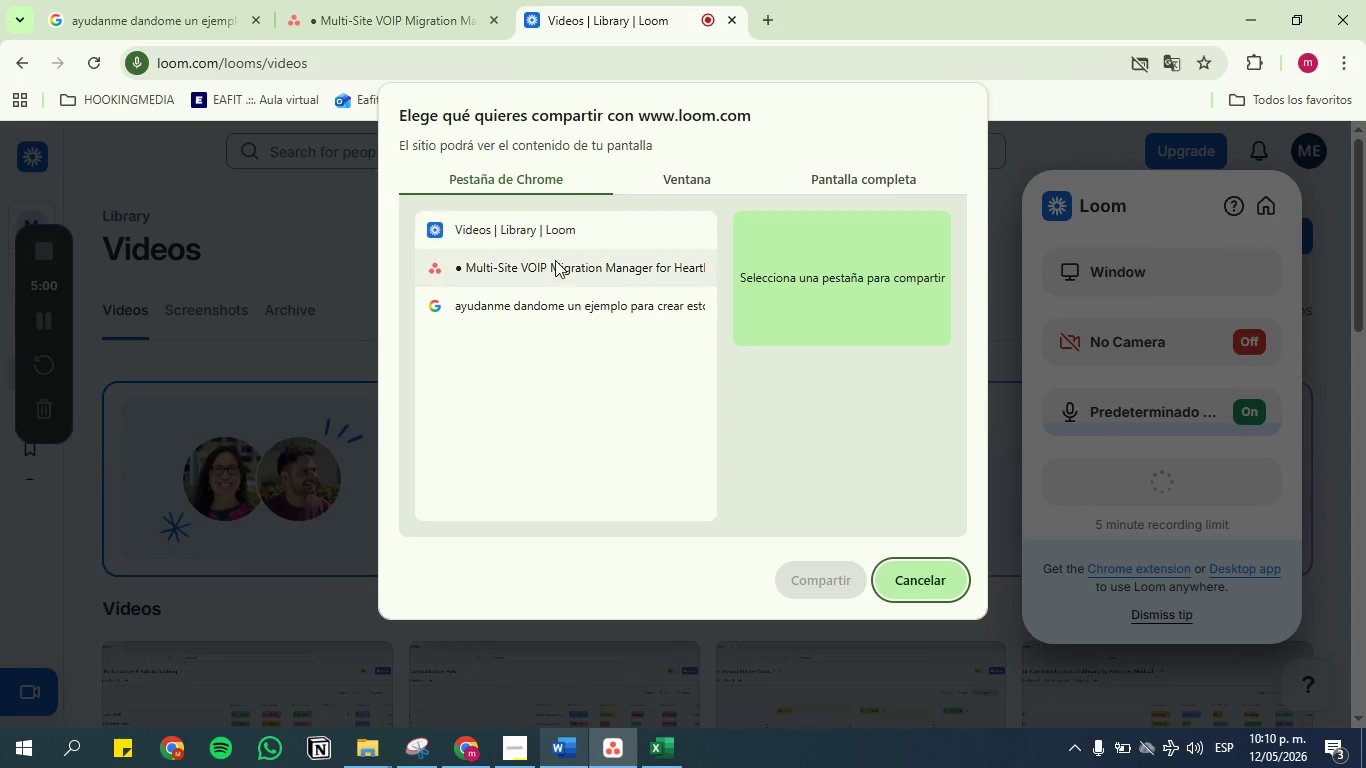 
left_click([549, 267])
 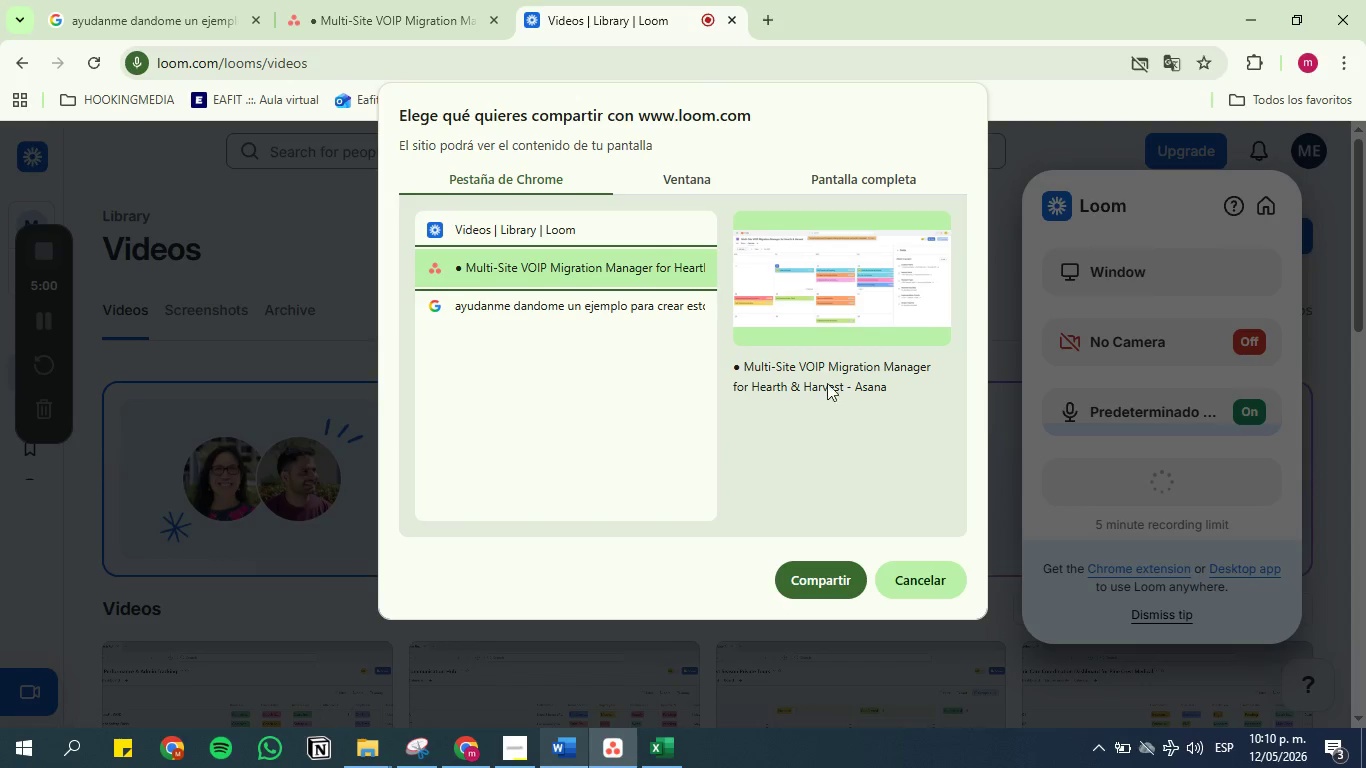 
left_click([830, 576])
 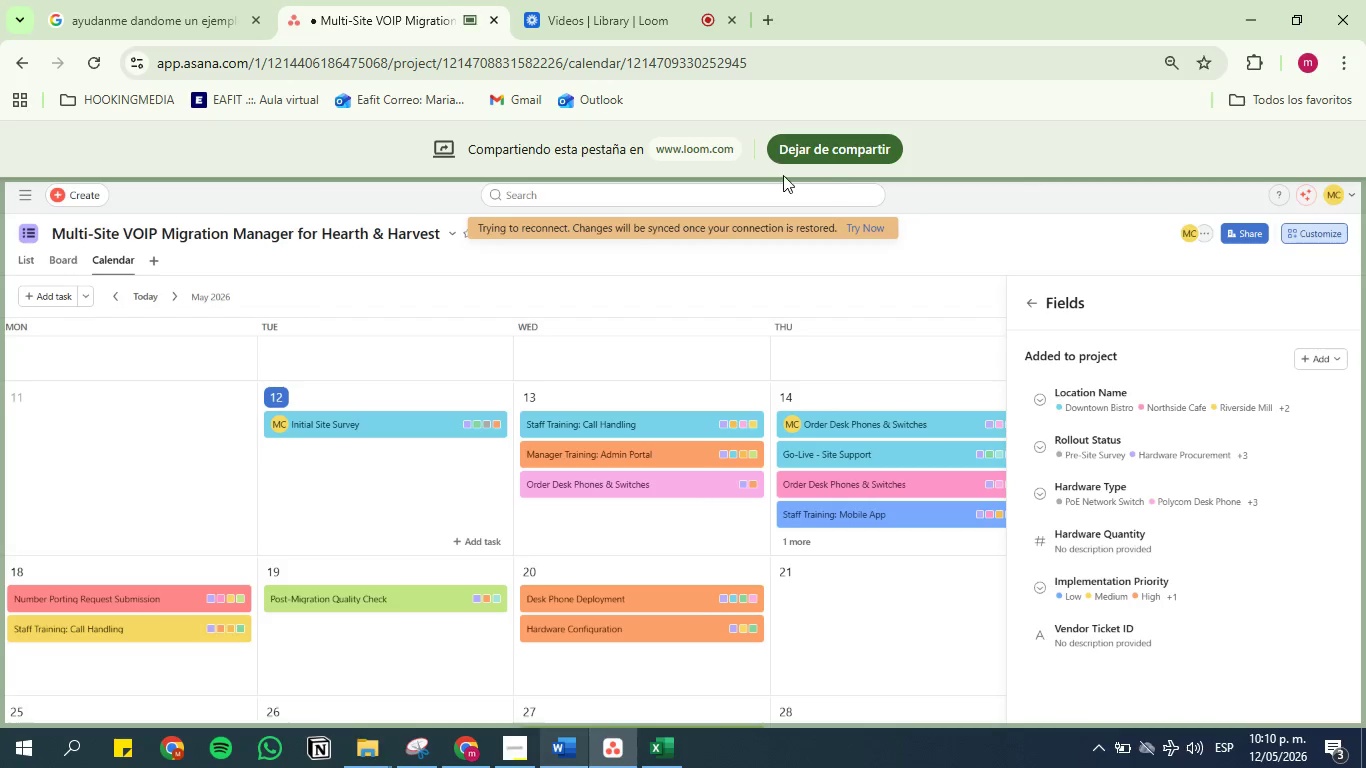 
left_click([579, 0])
 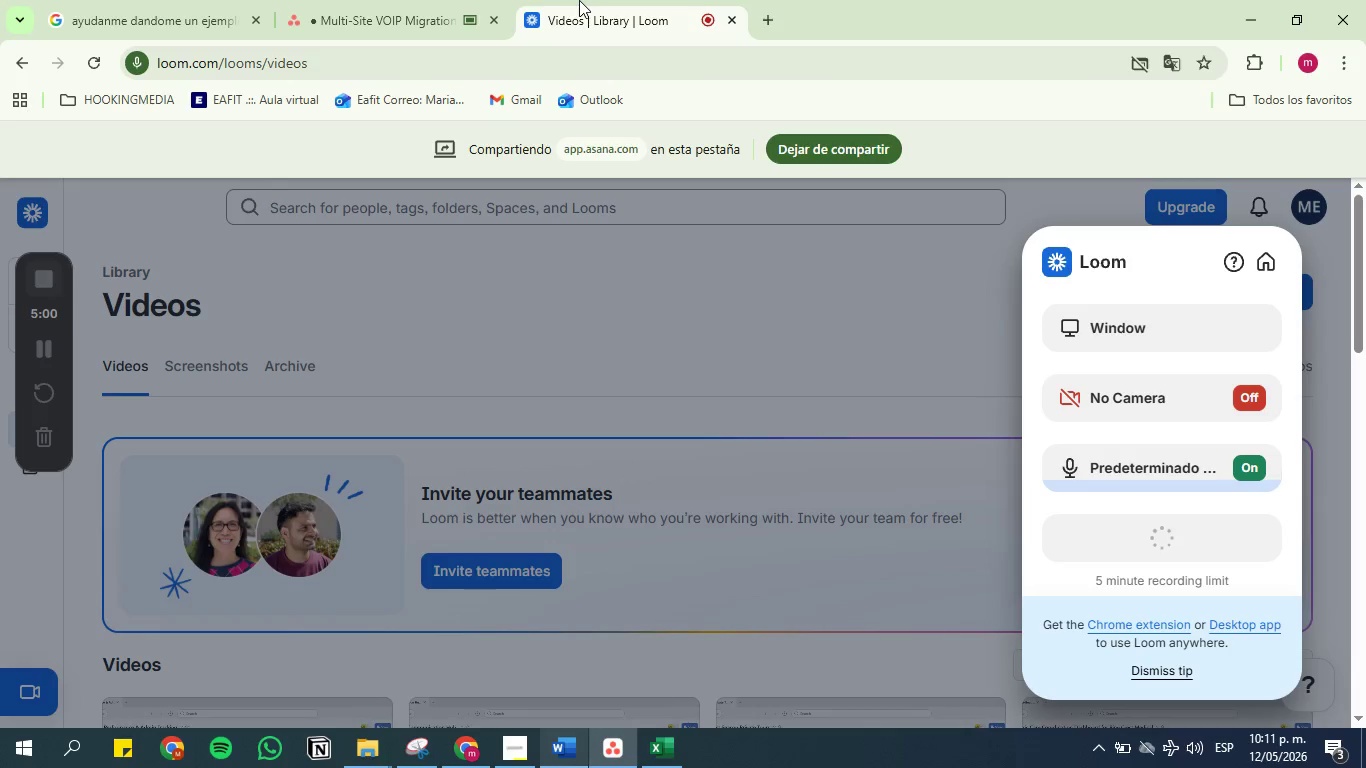 
wait(16.19)
 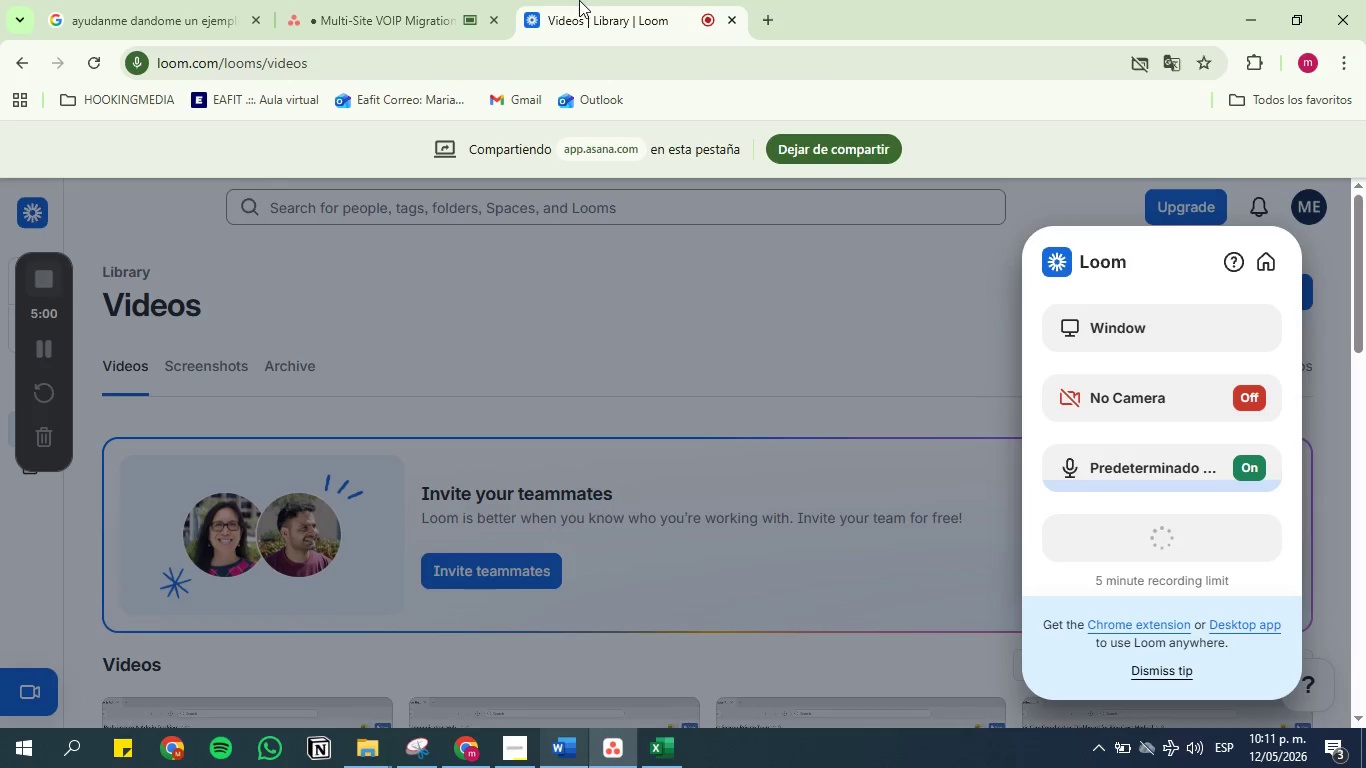 
left_click([1115, 144])
 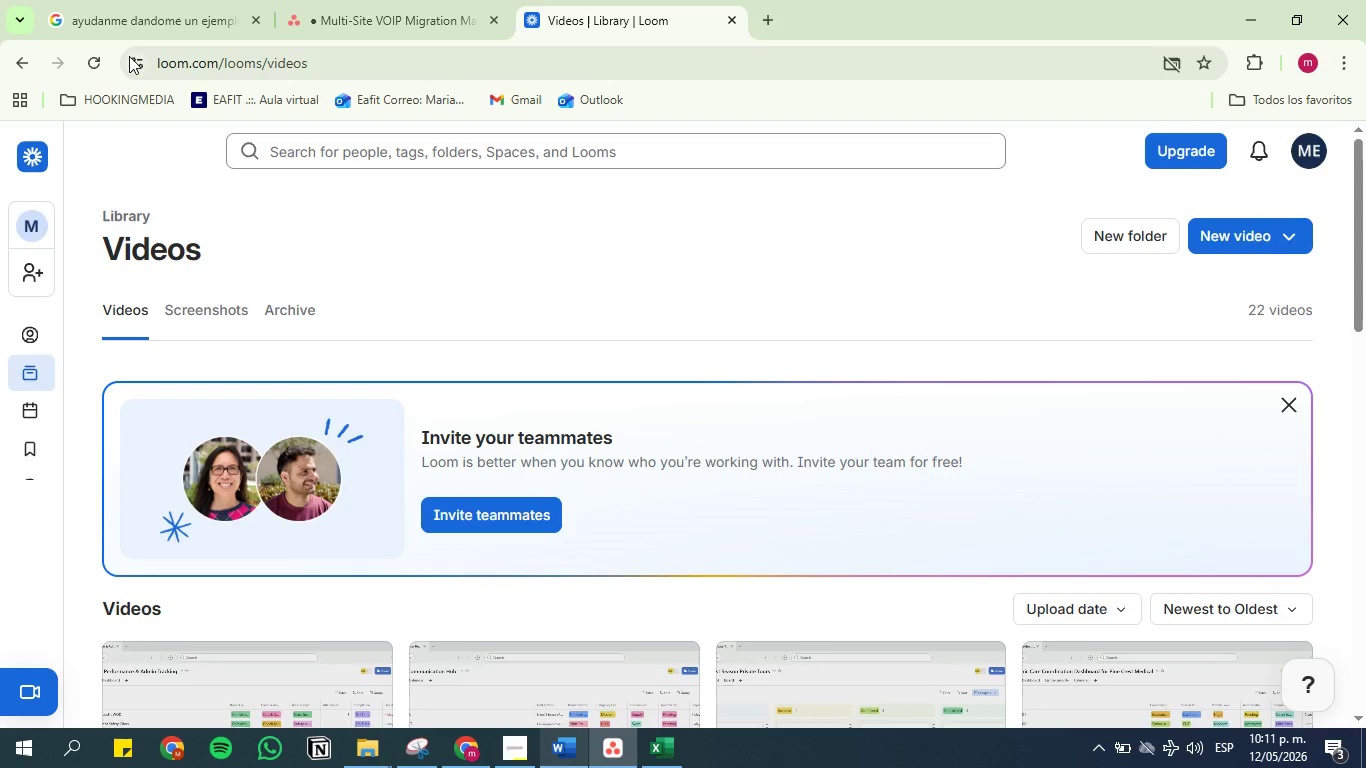 
left_click([99, 60])
 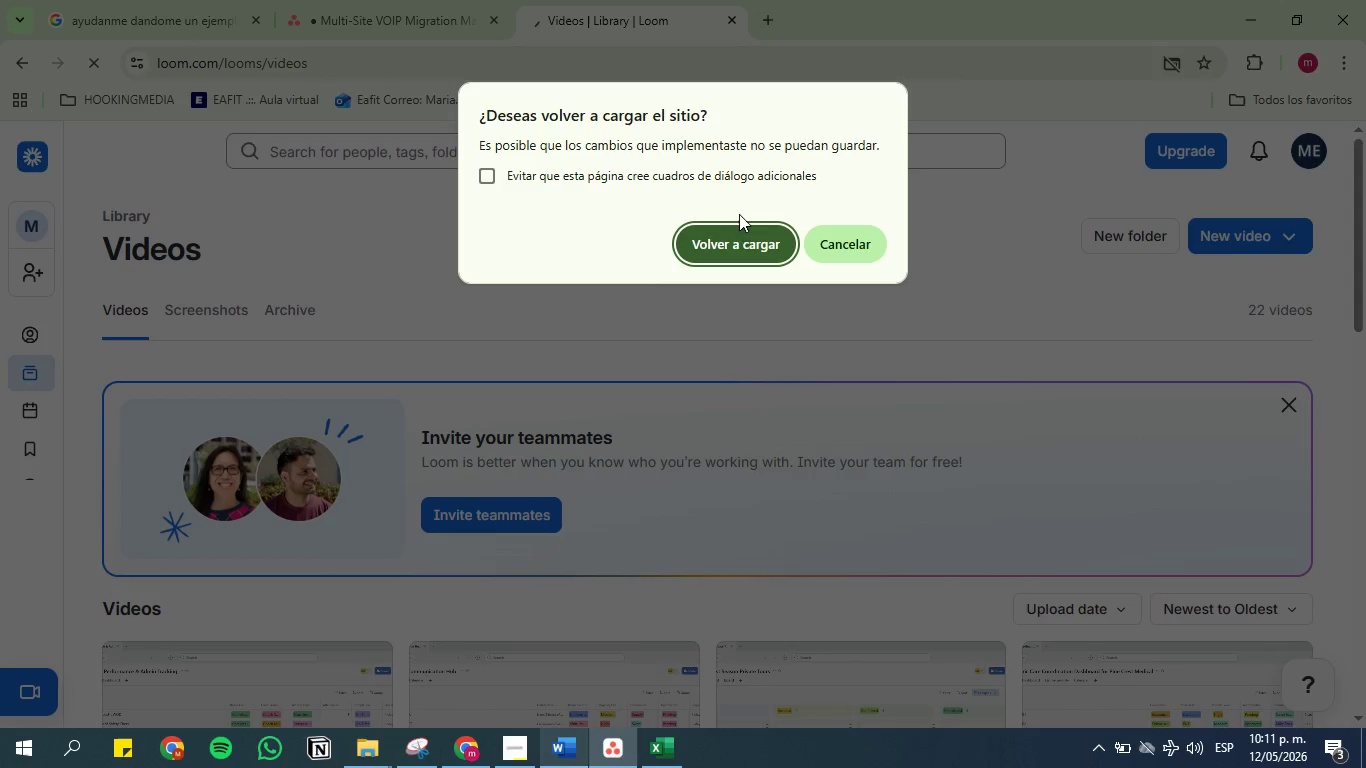 
left_click([738, 246])
 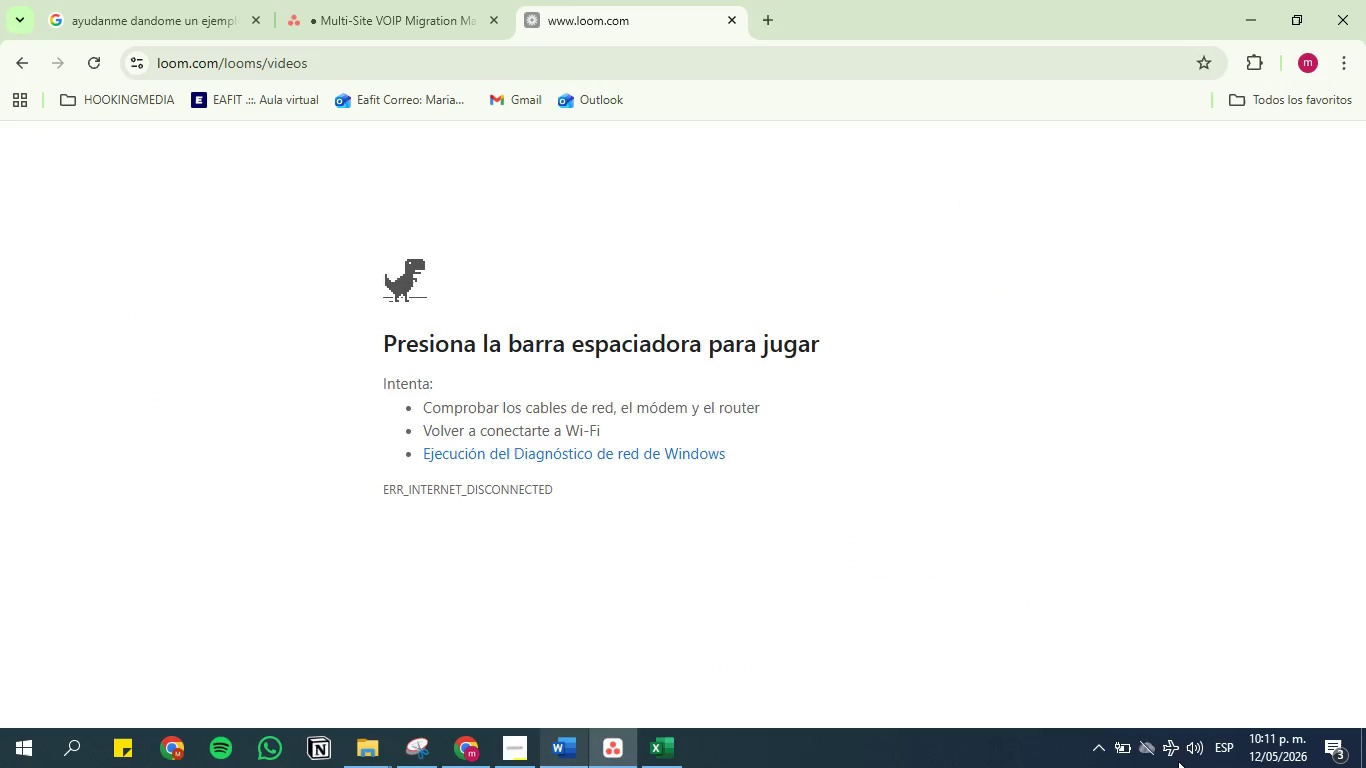 
left_click([1171, 757])
 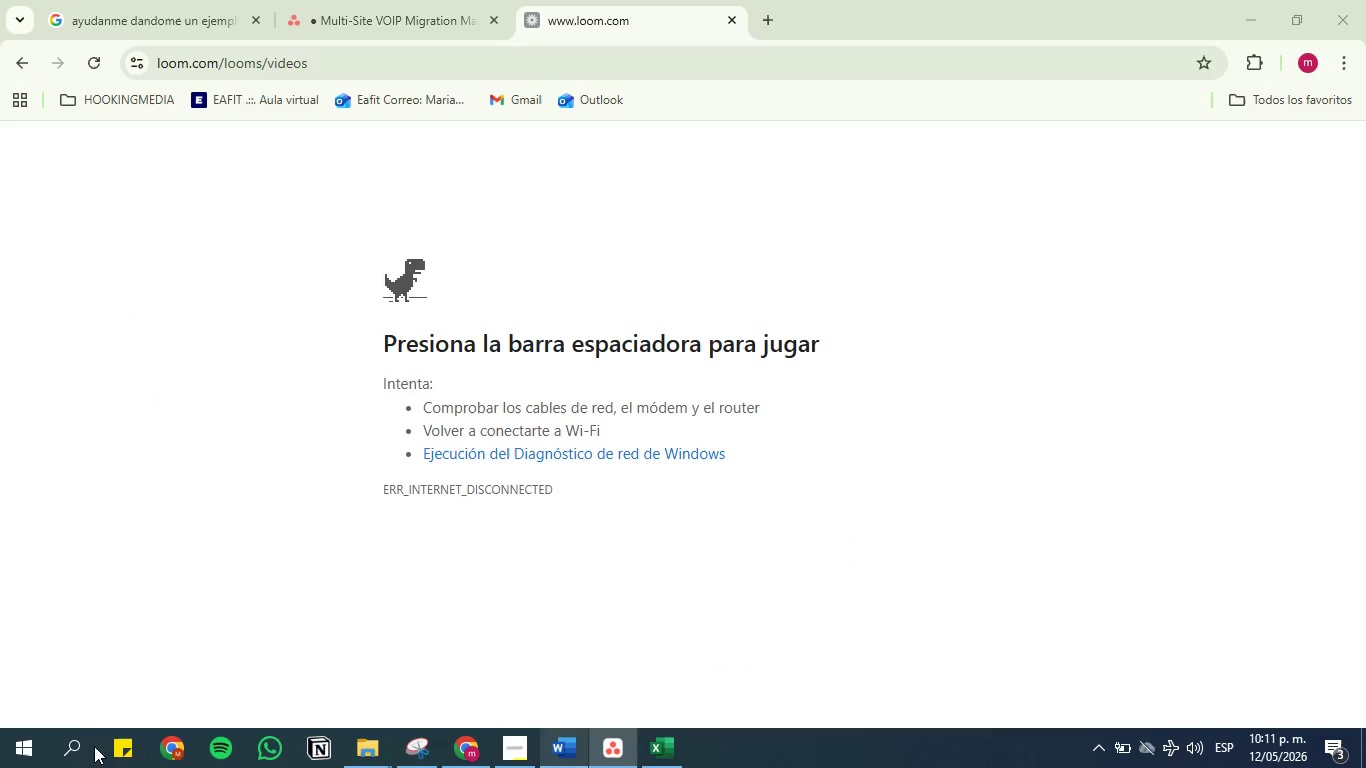 
left_click([76, 747])
 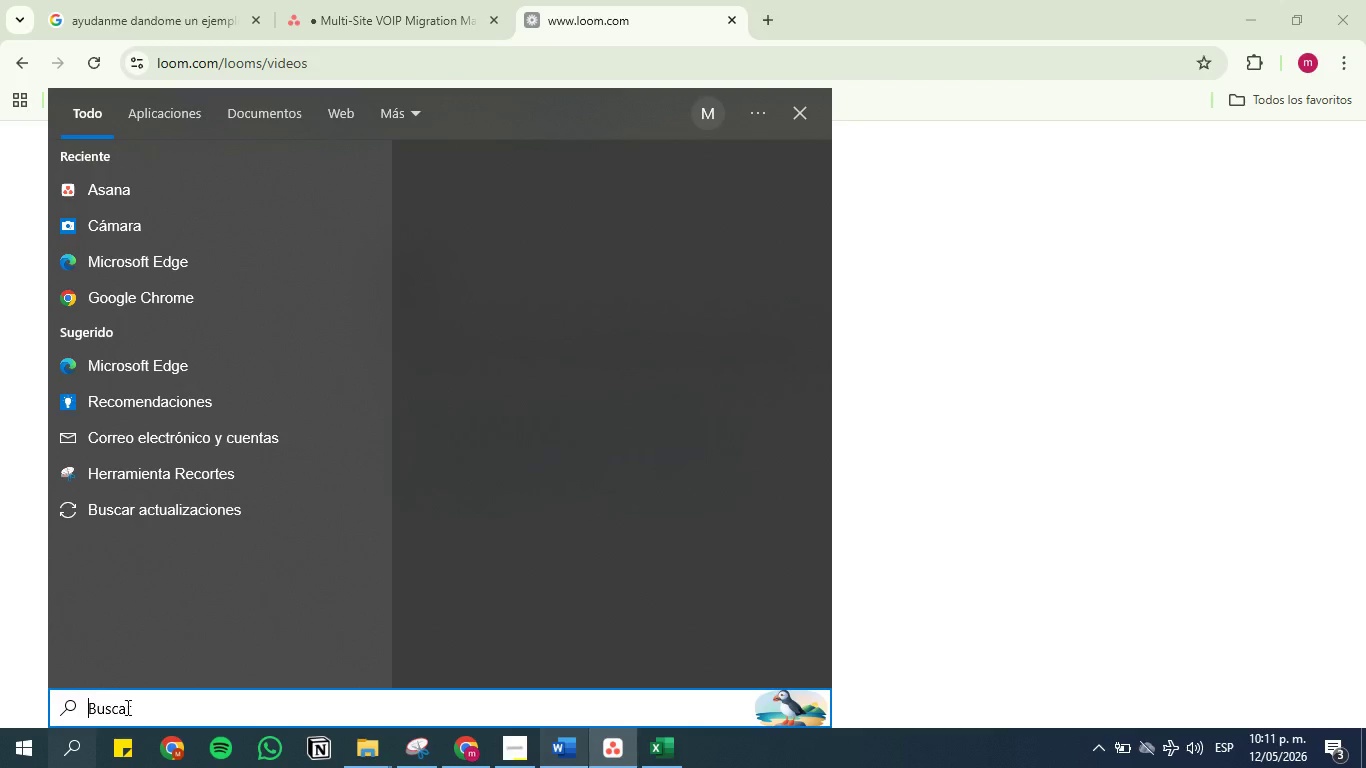 
left_click([128, 707])
 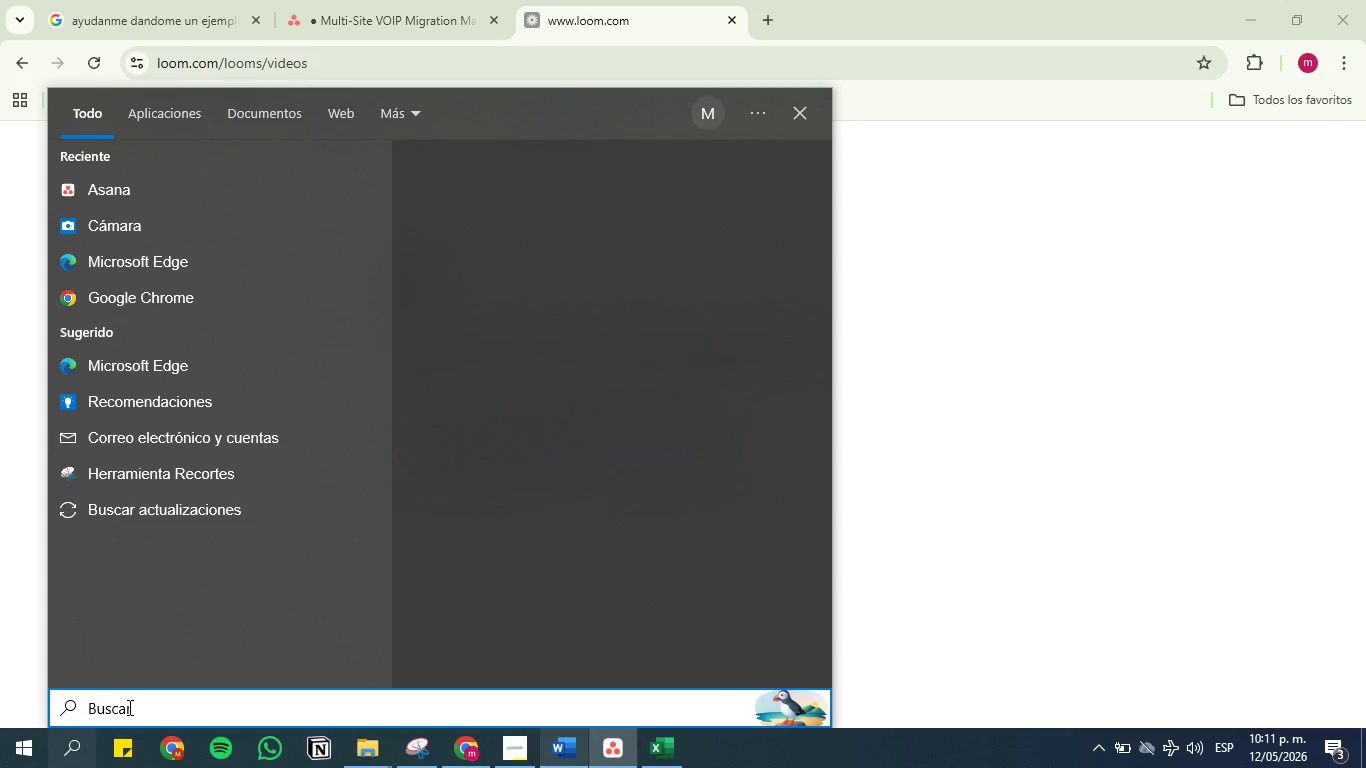 
type(wifi)
 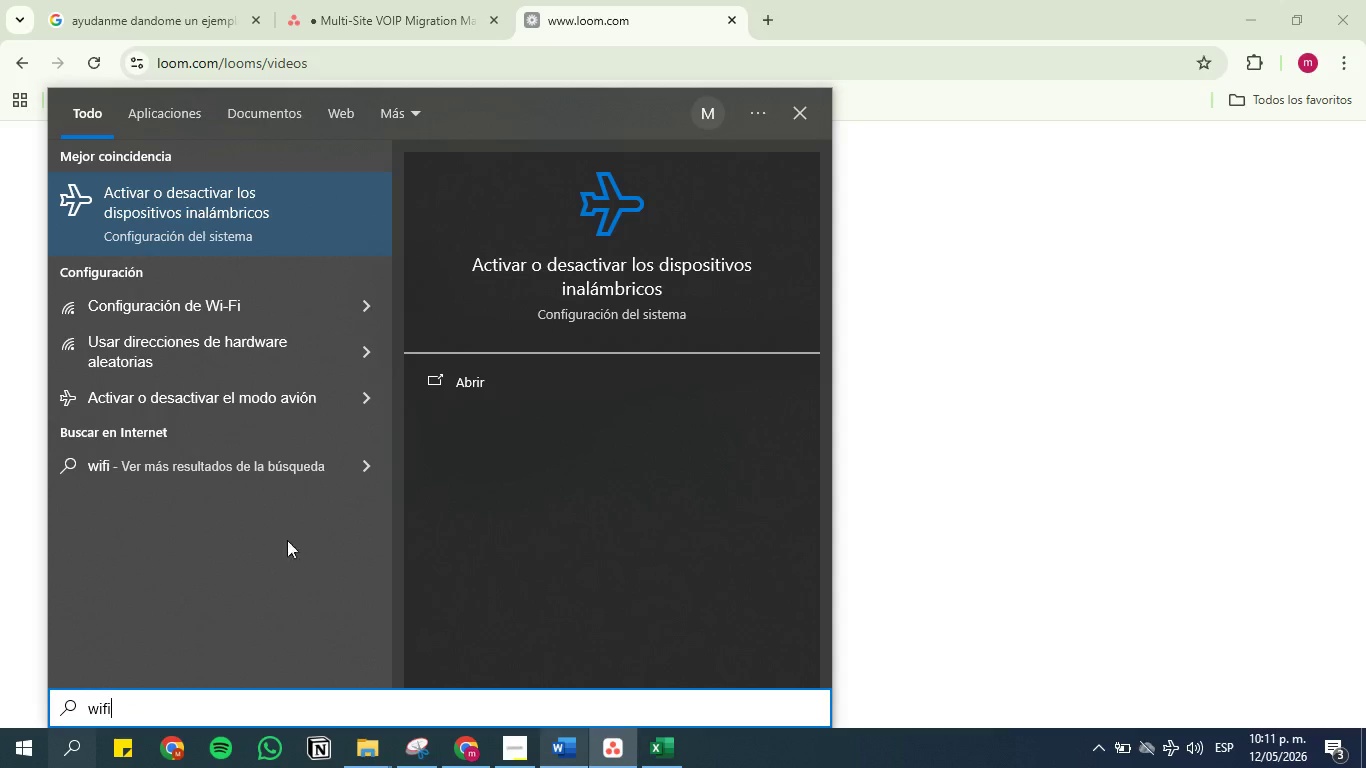 
left_click([153, 317])
 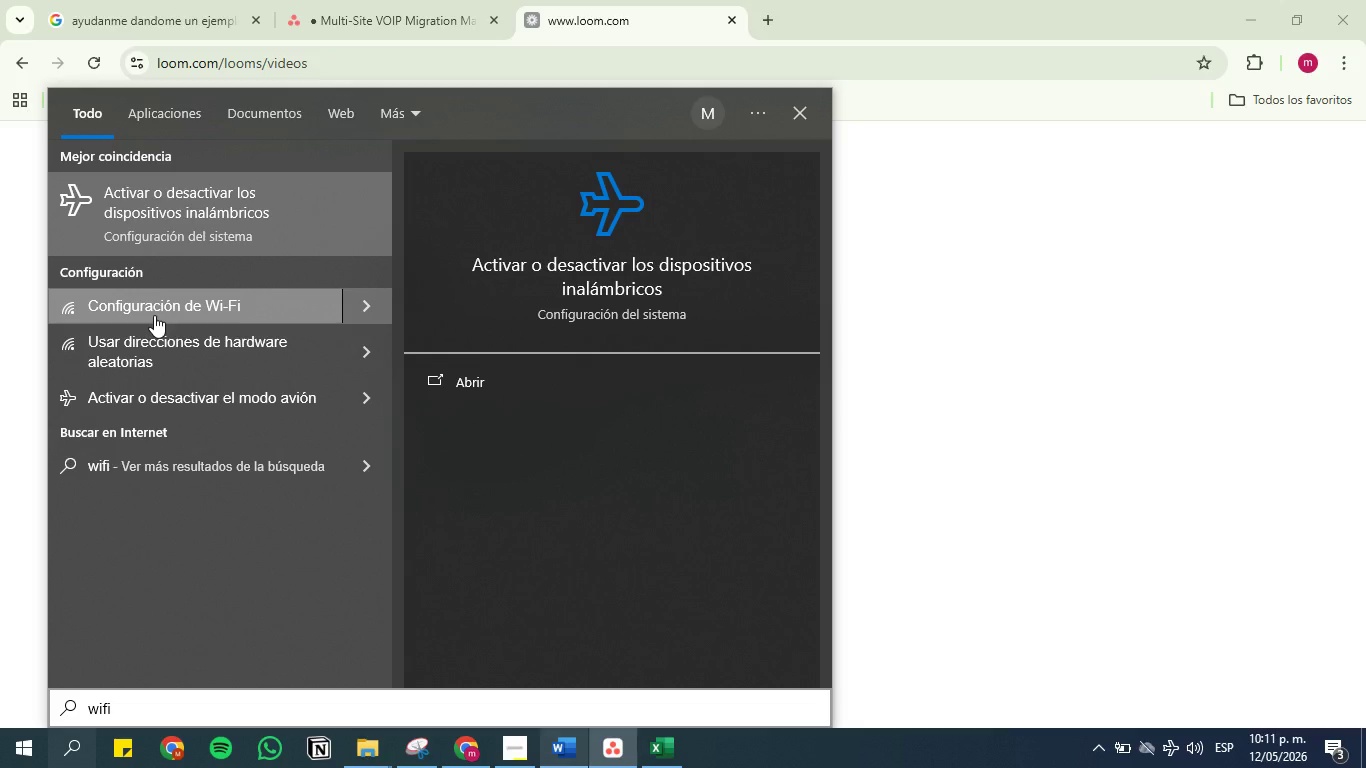 
double_click([154, 315])
 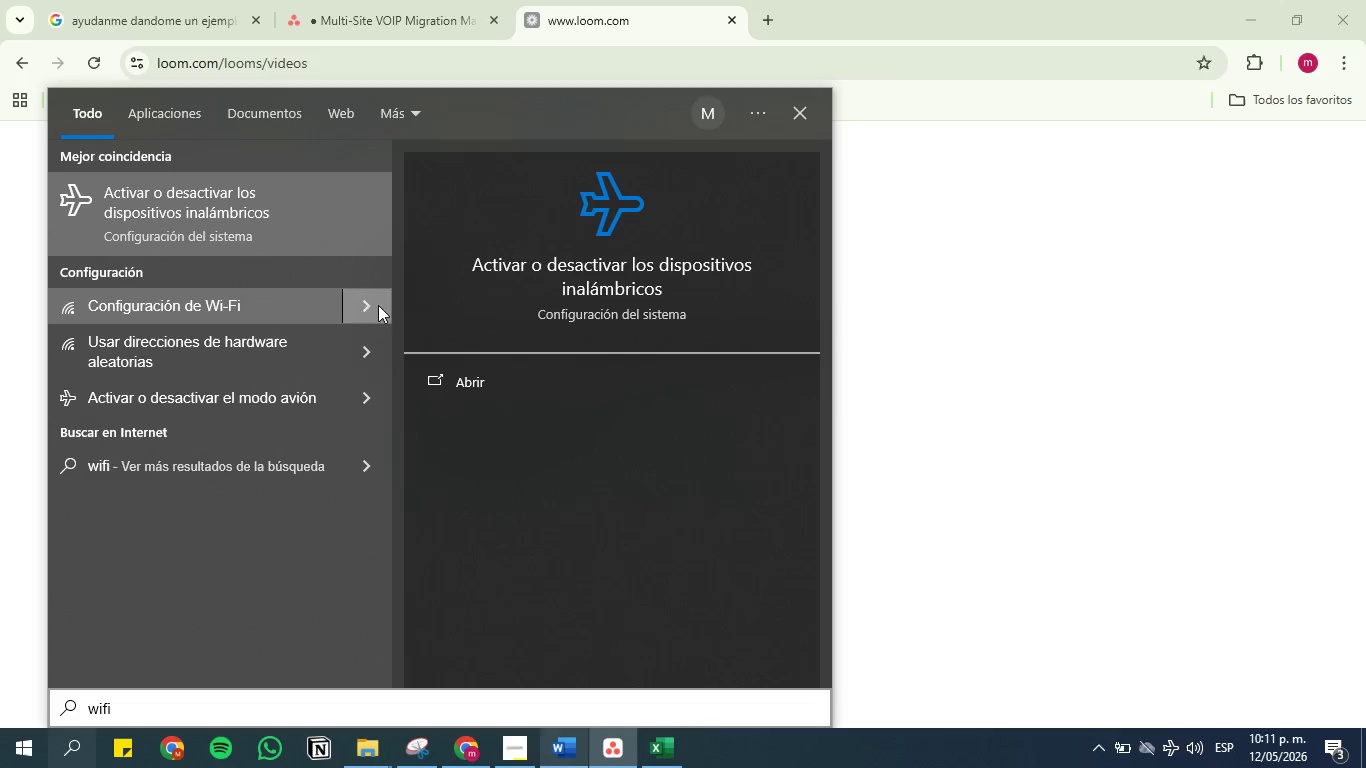 
left_click([362, 305])
 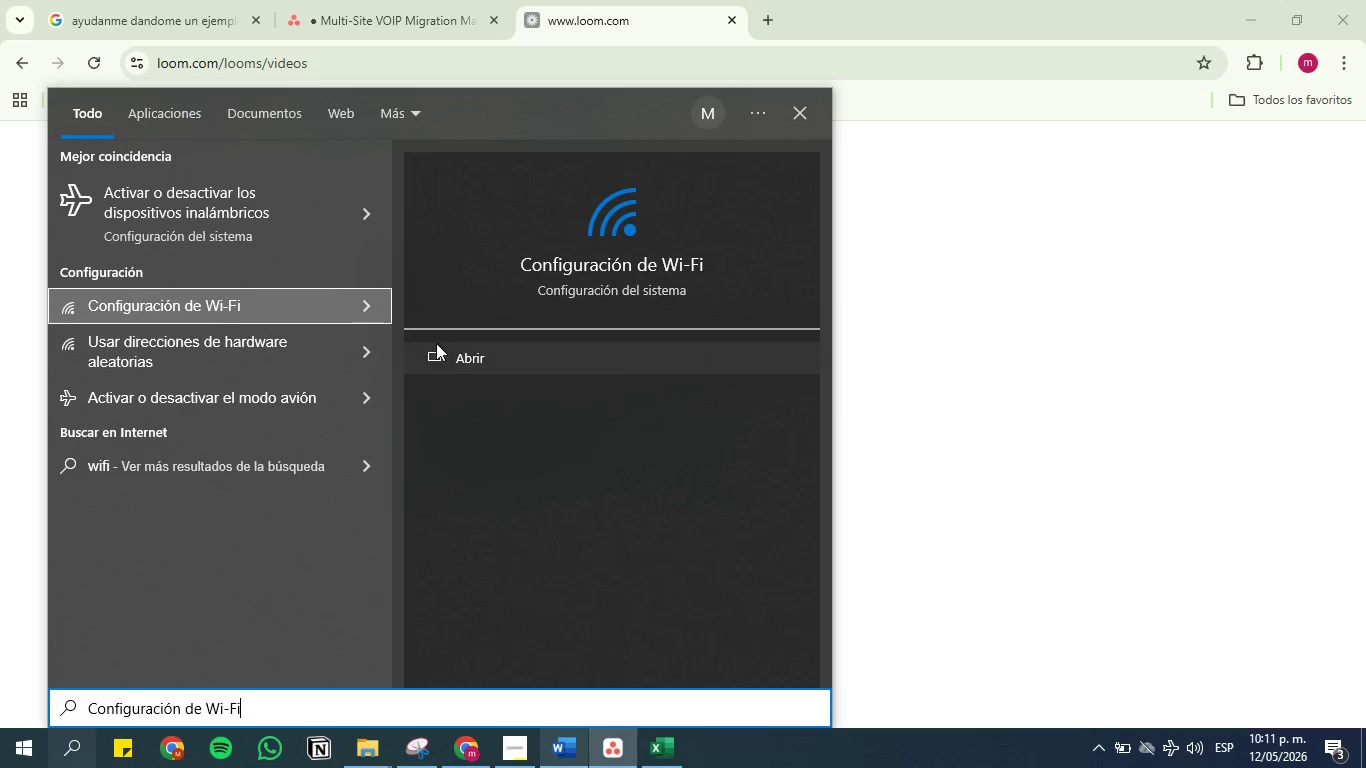 
left_click([449, 351])
 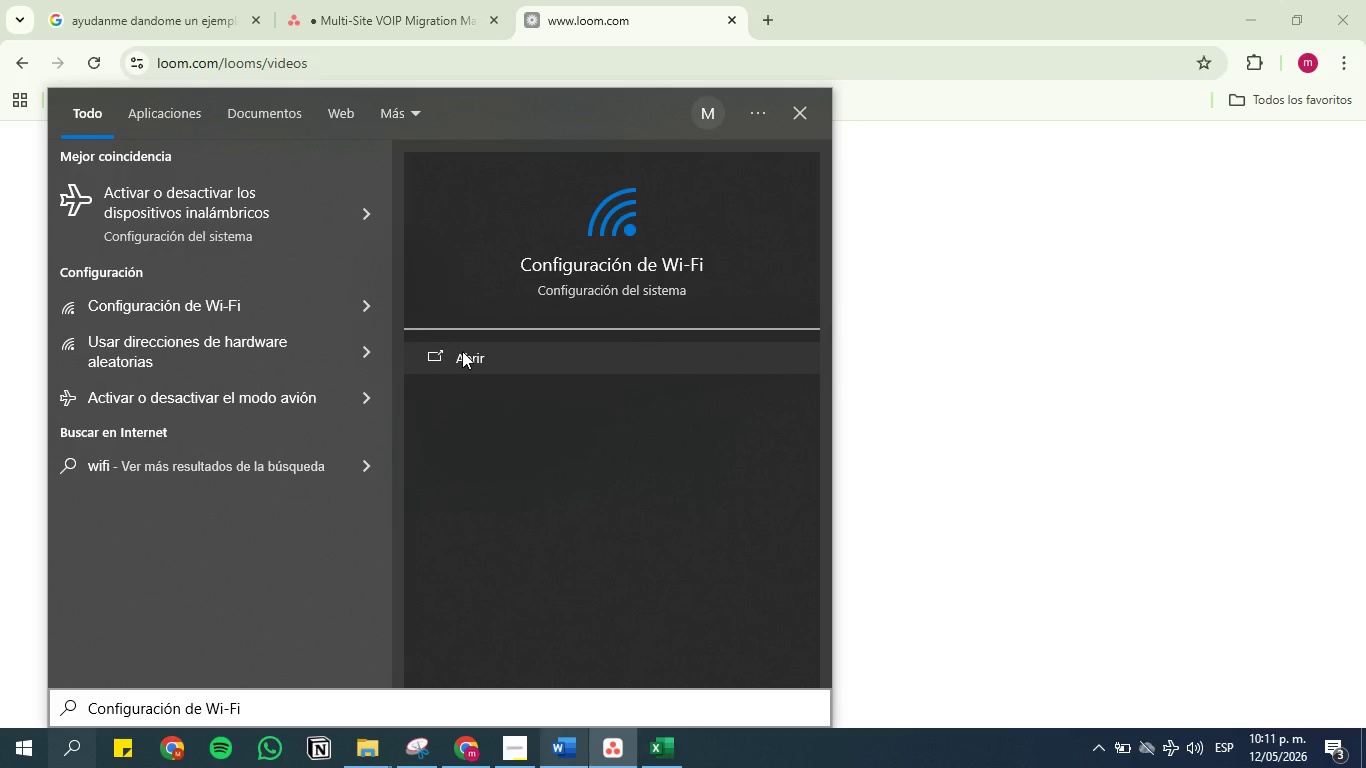 
double_click([462, 351])
 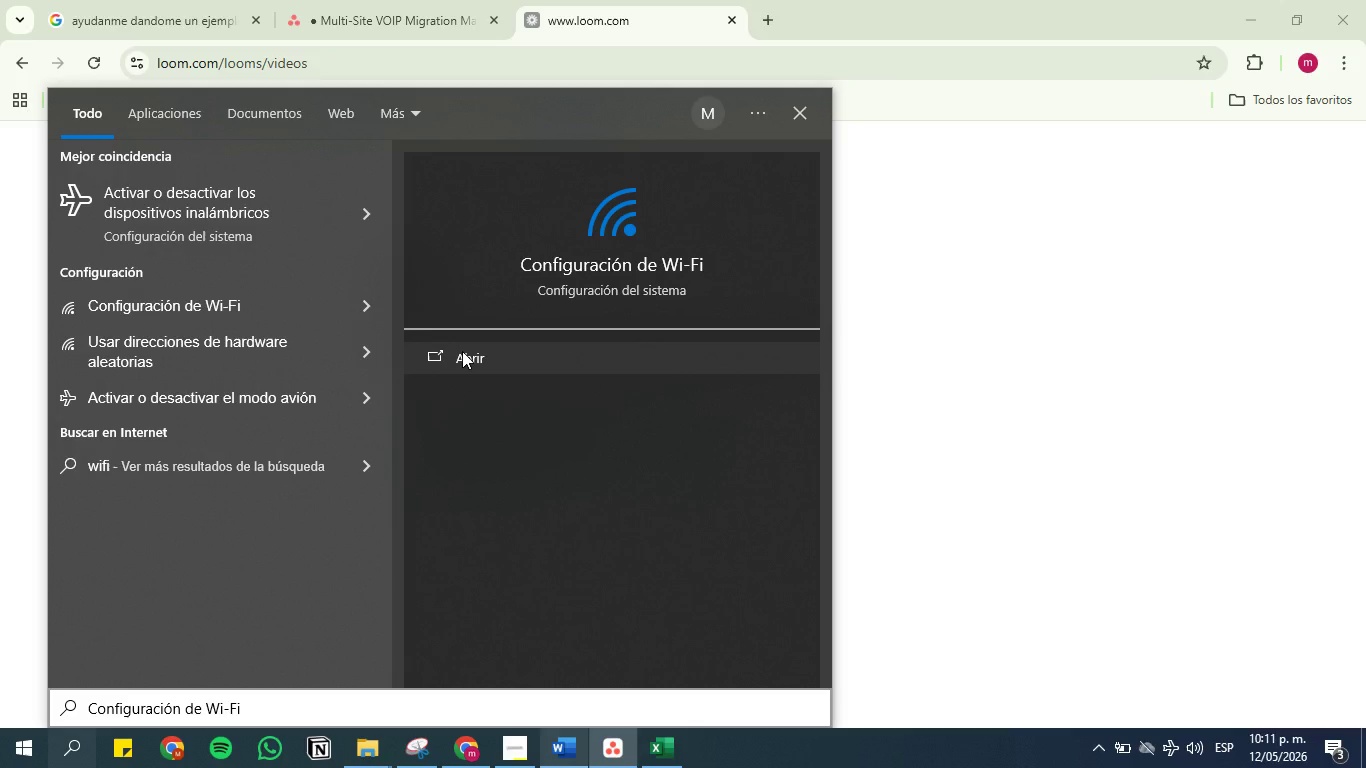 
triple_click([462, 351])
 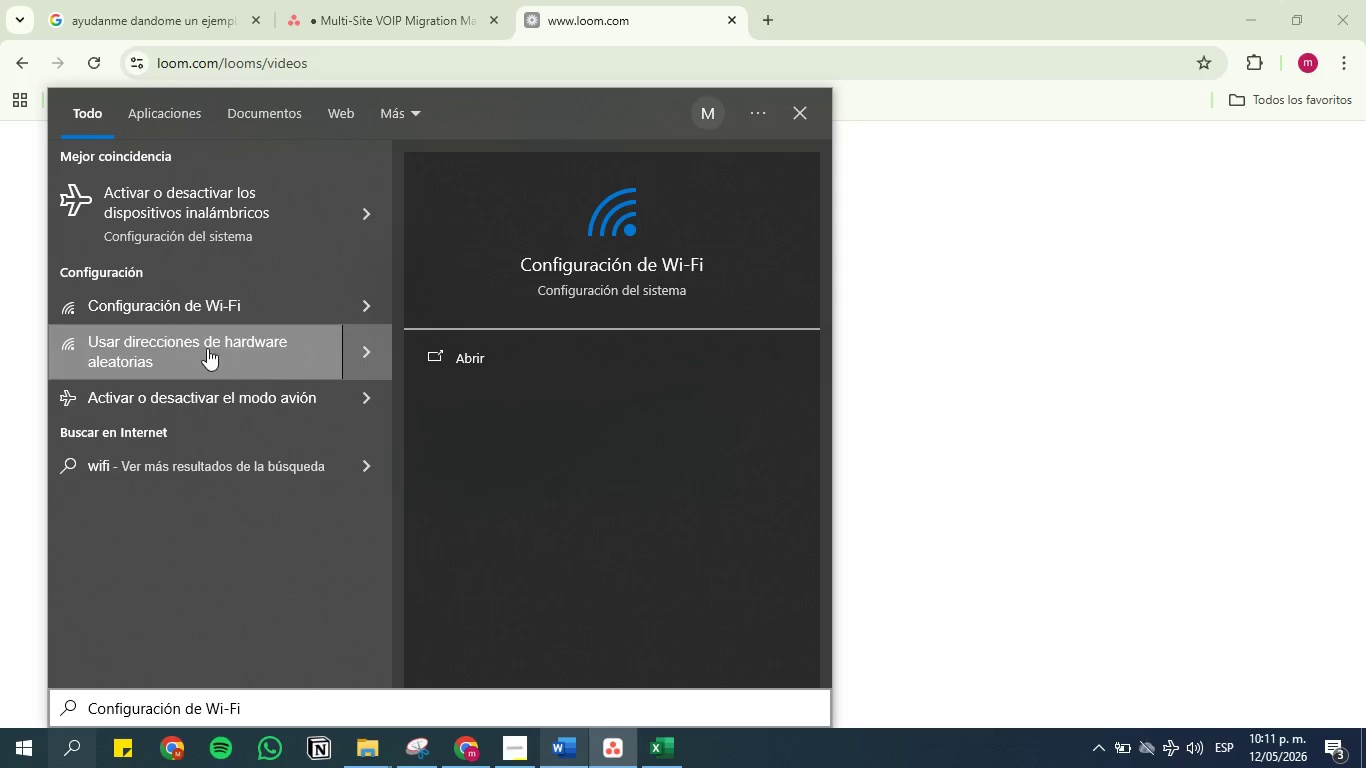 
wait(6.36)
 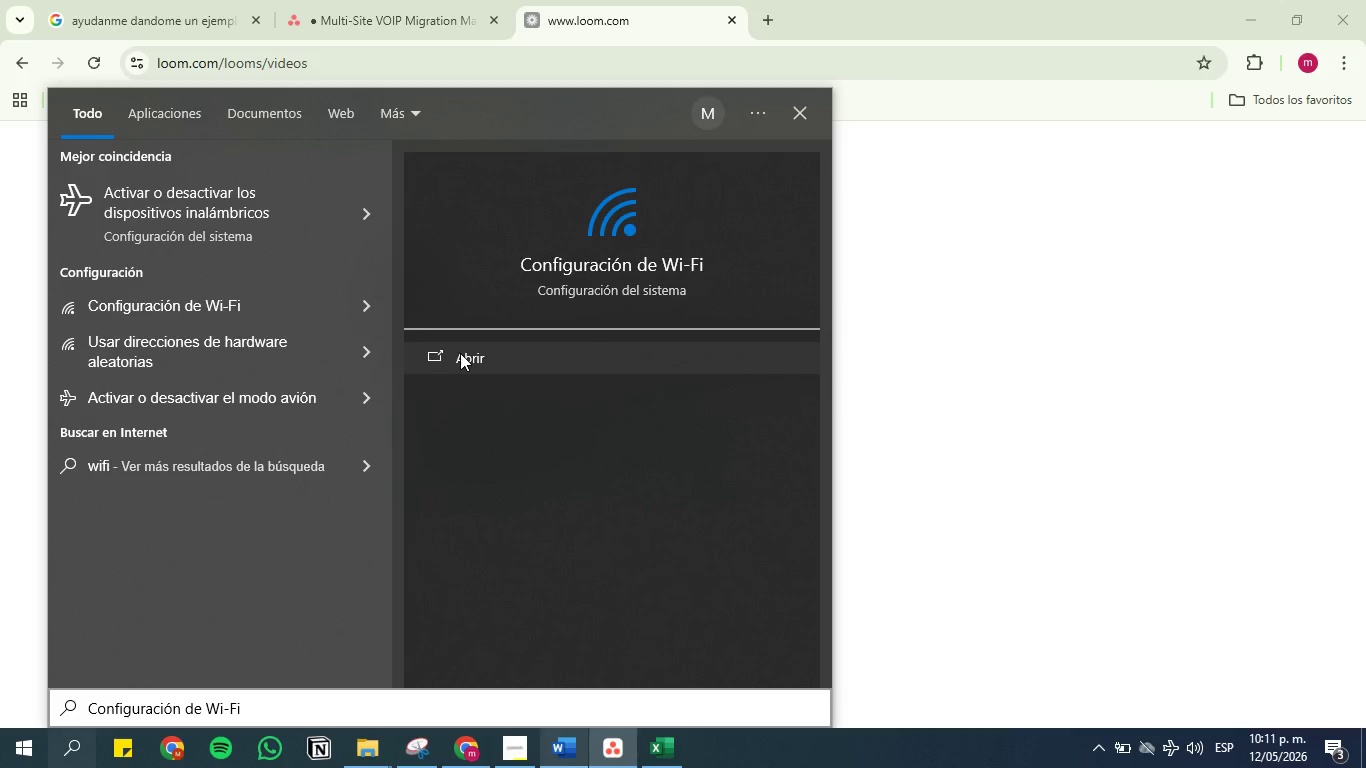 
double_click([475, 365])
 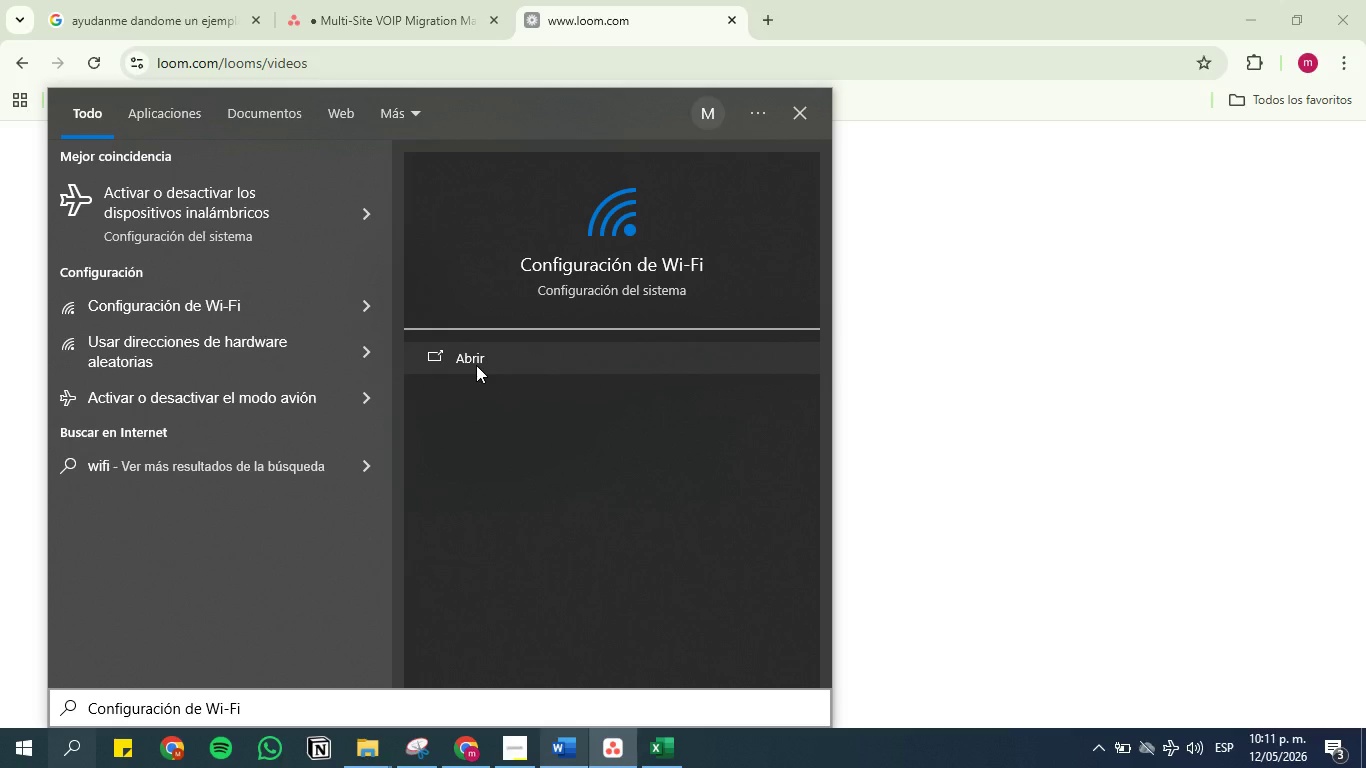 
triple_click([475, 365])
 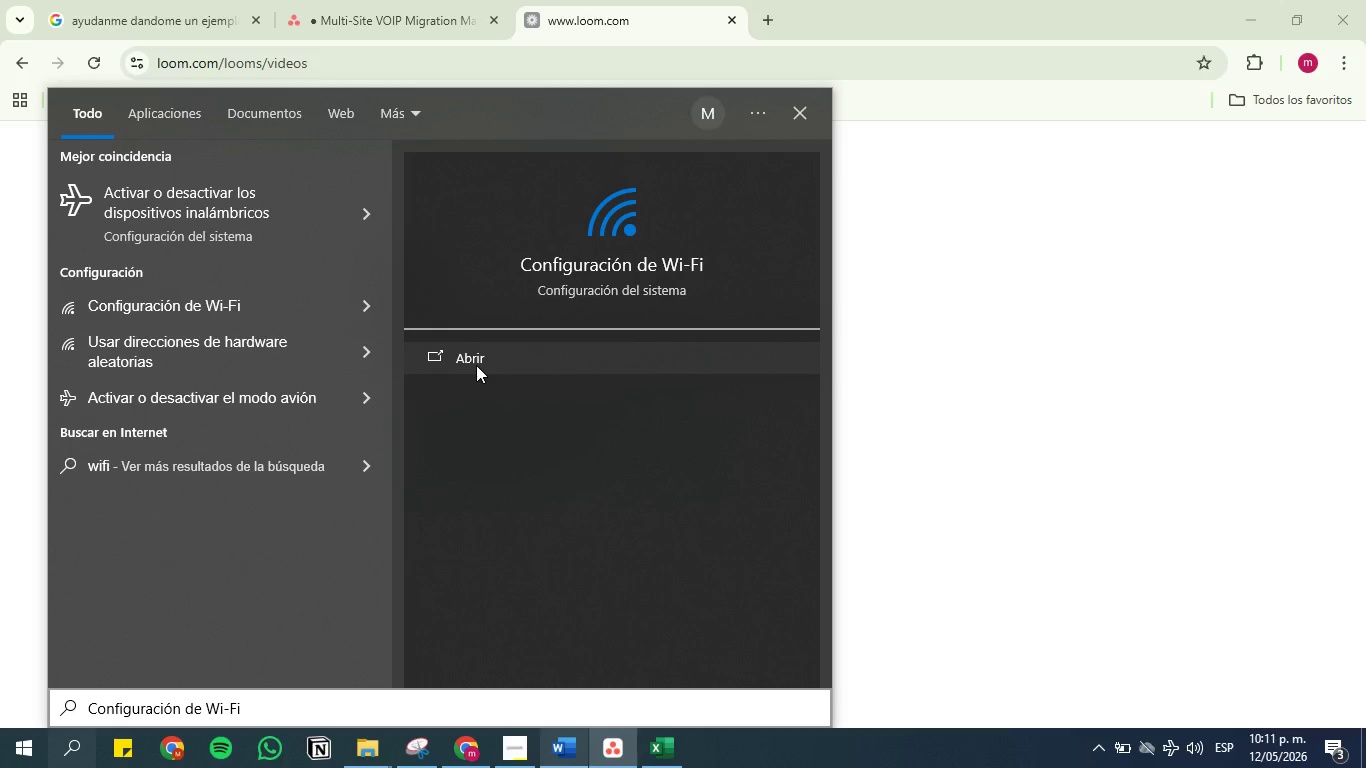 
triple_click([475, 365])
 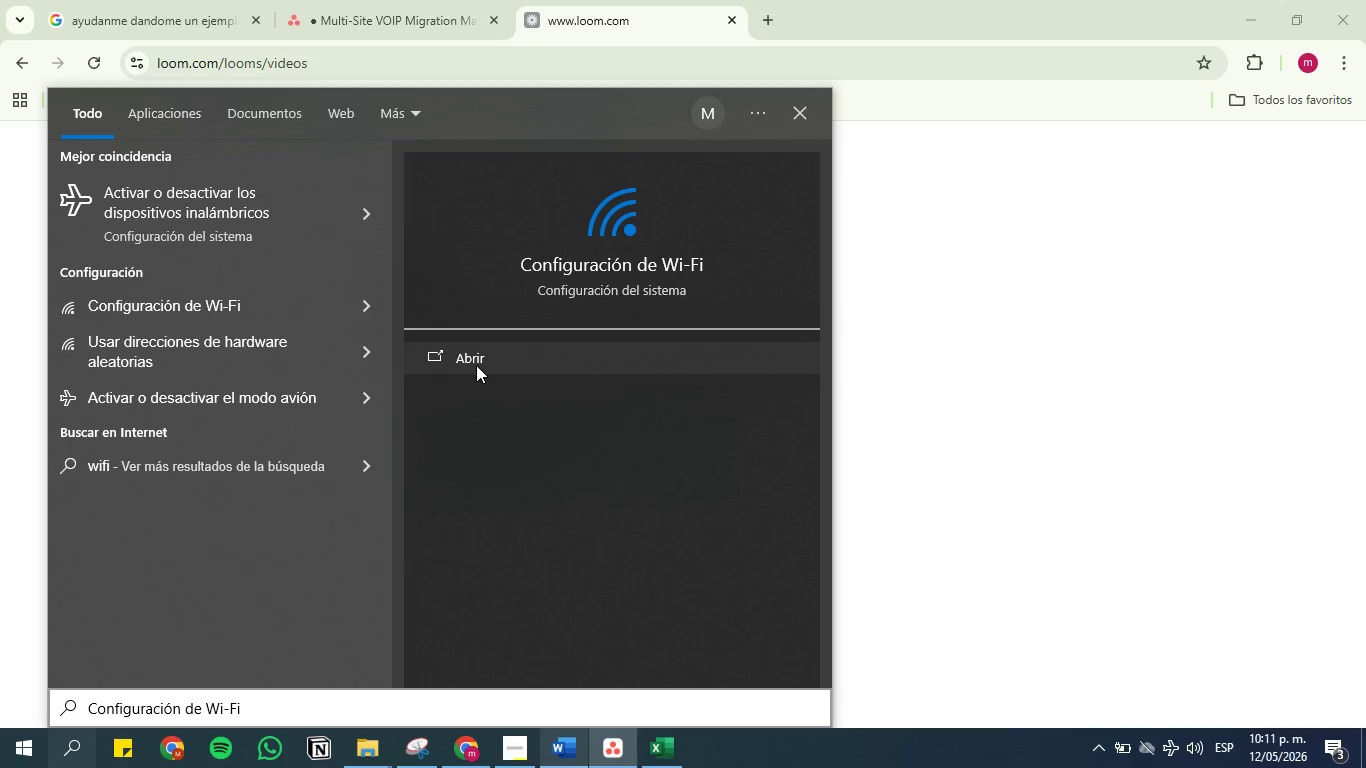 
triple_click([475, 365])
 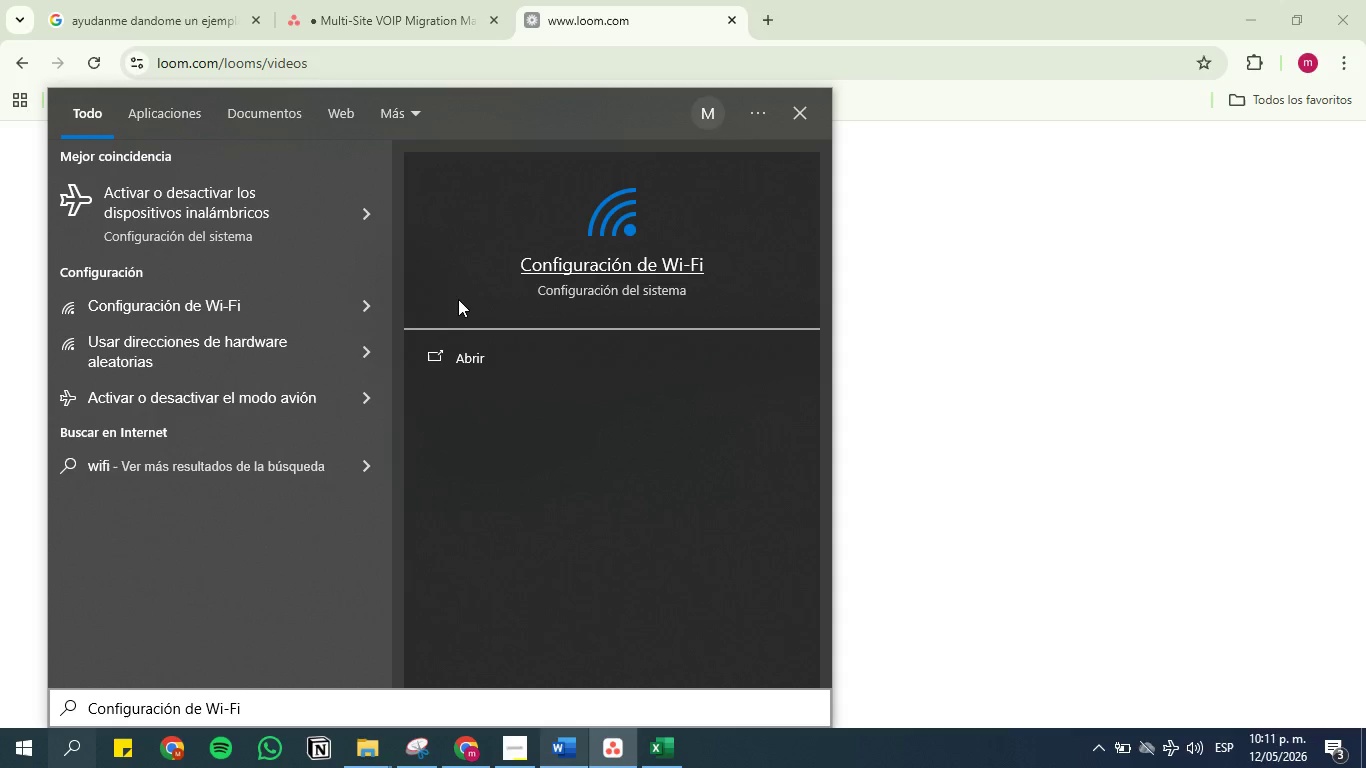 
triple_click([460, 358])
 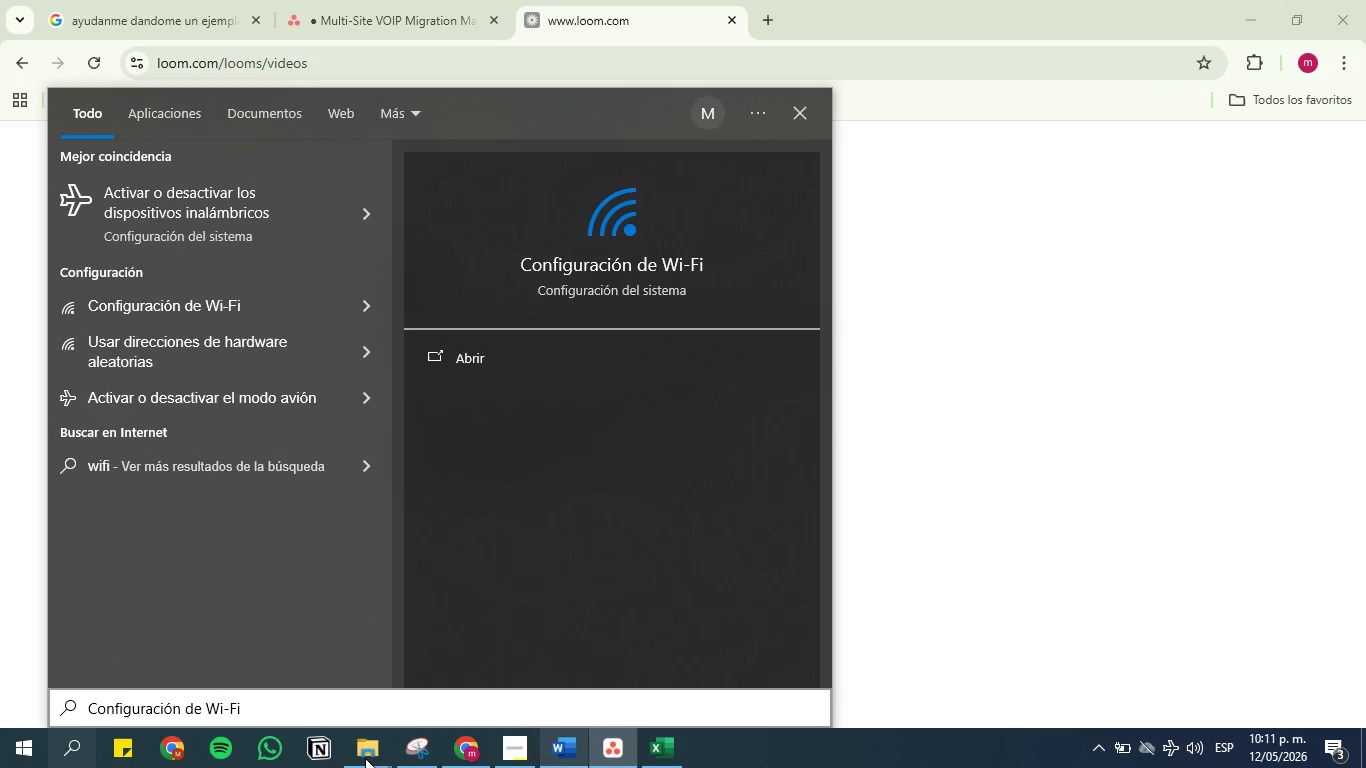 
left_click([365, 750])
 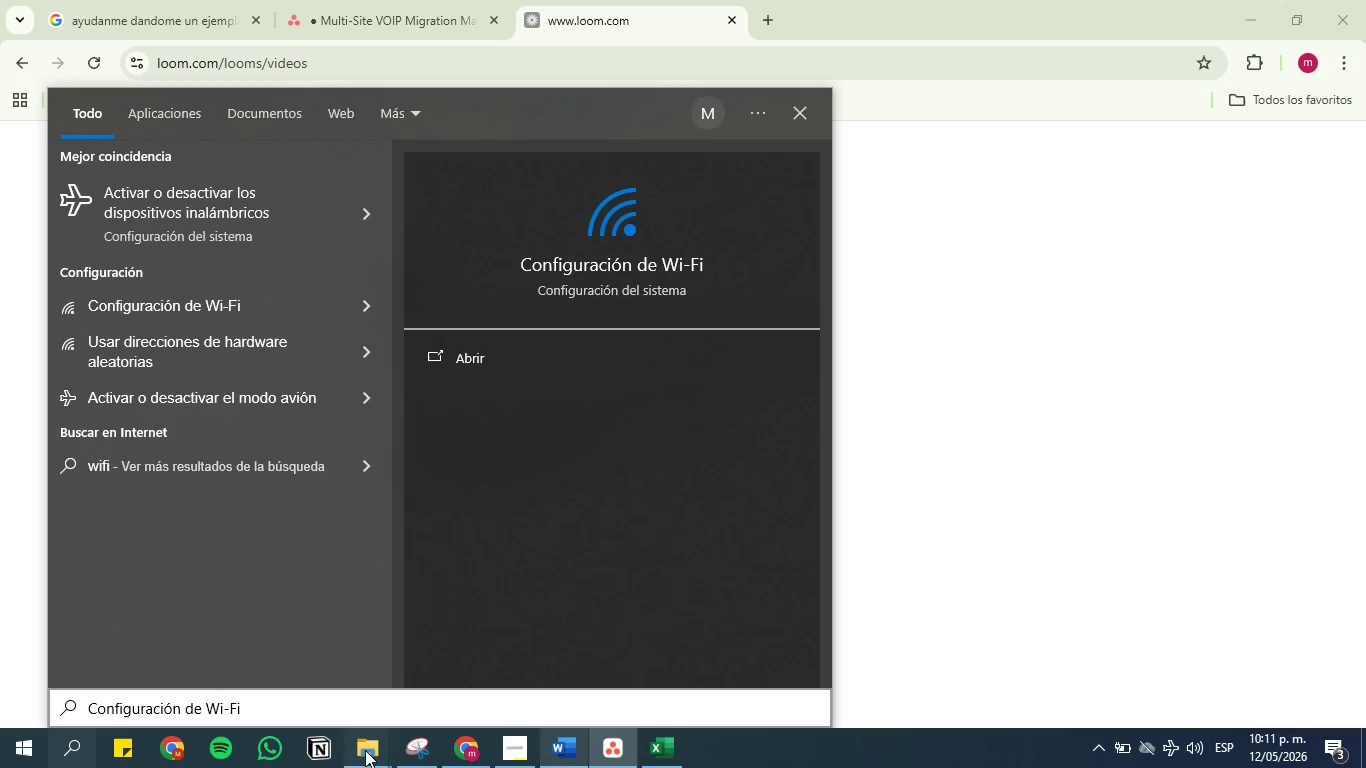 
left_click([365, 750])
 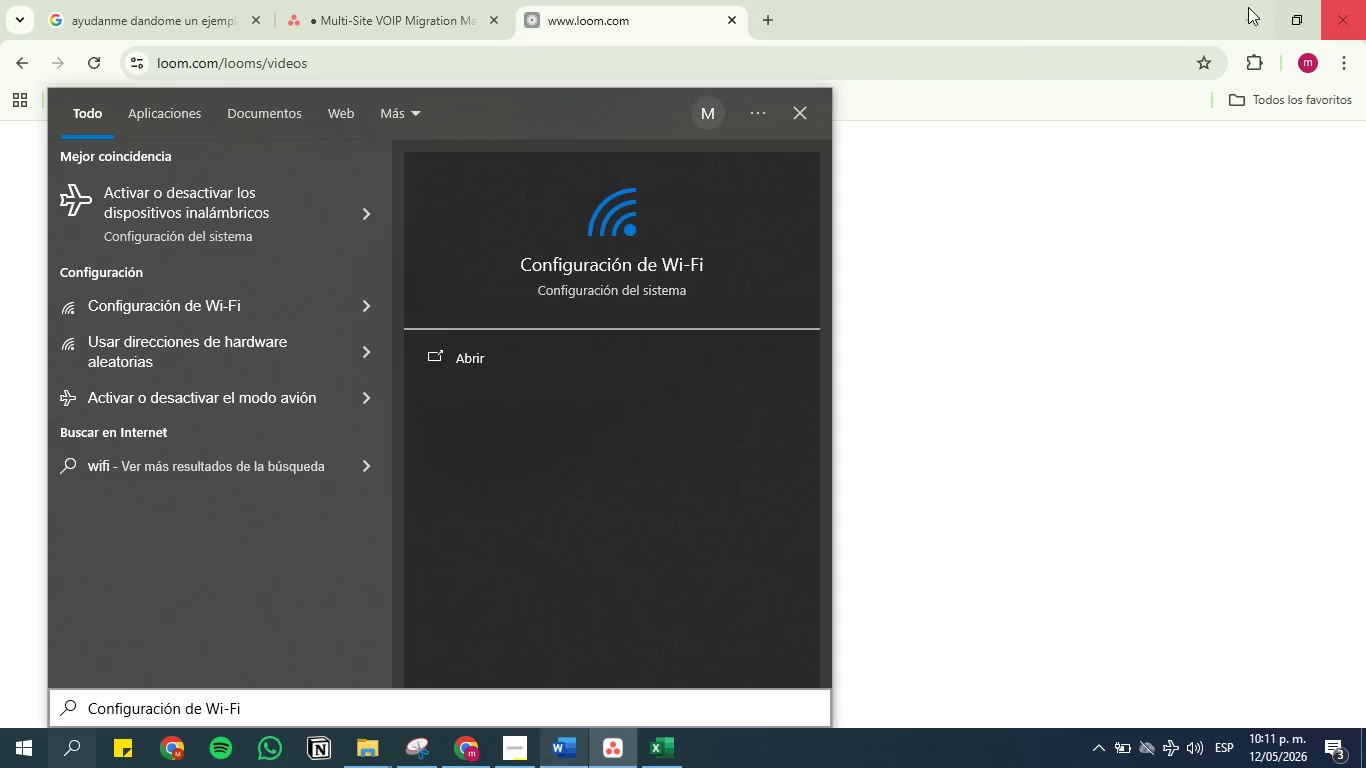 
left_click([797, 113])
 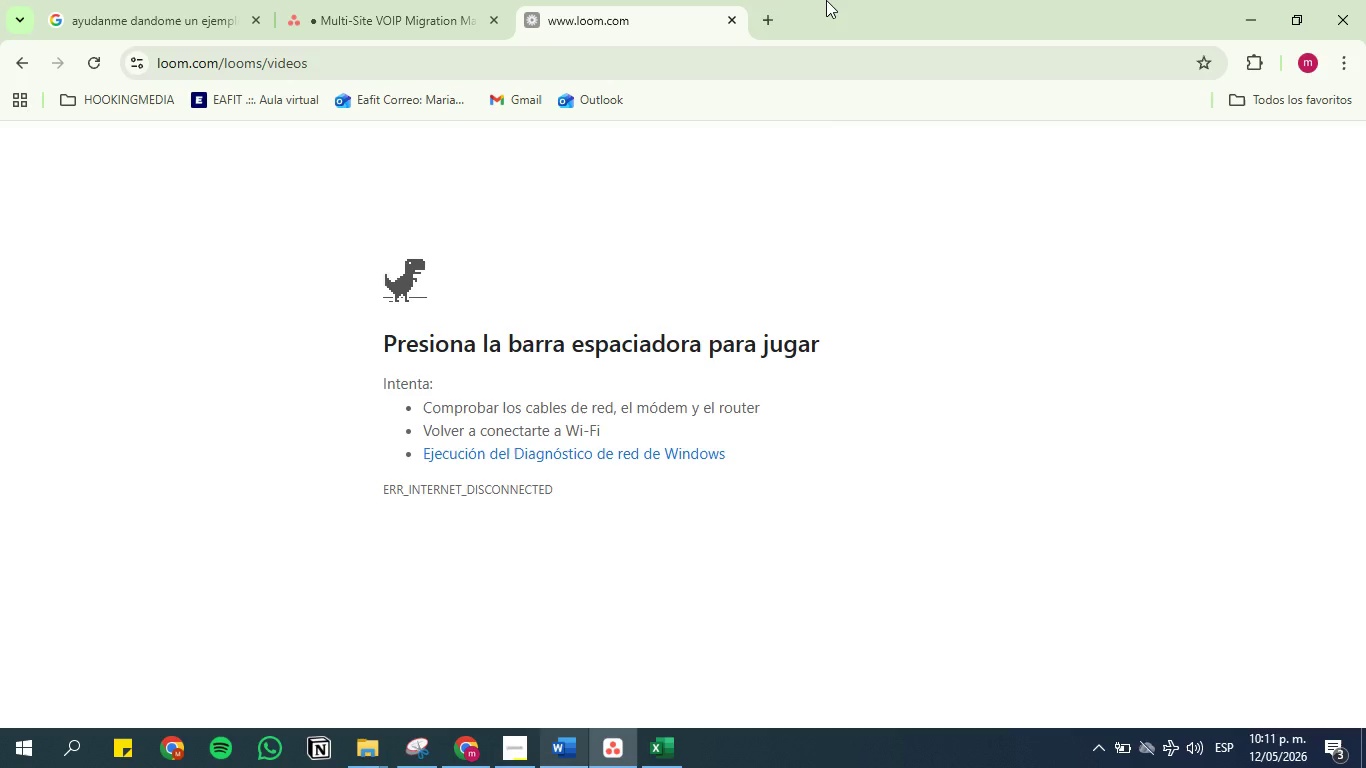 
left_click([827, 0])
 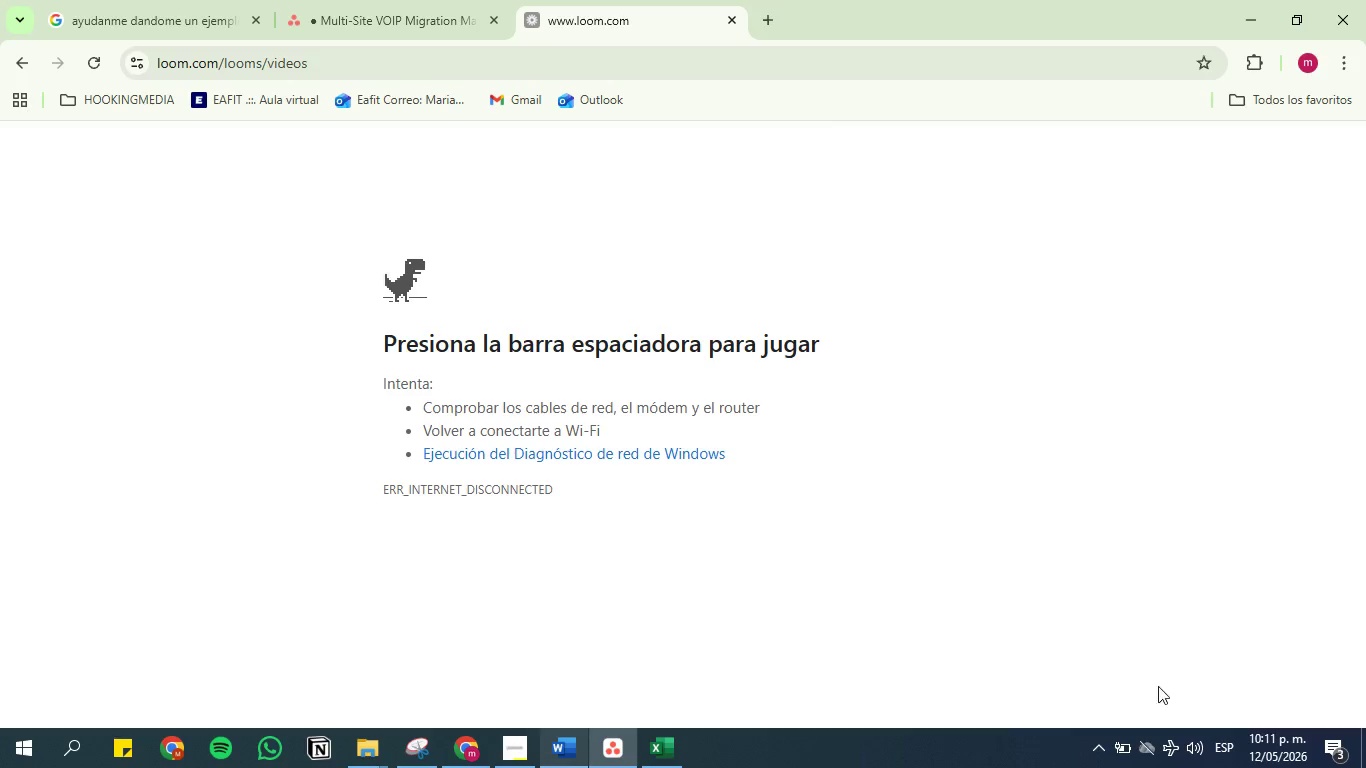 
left_click([1172, 747])
 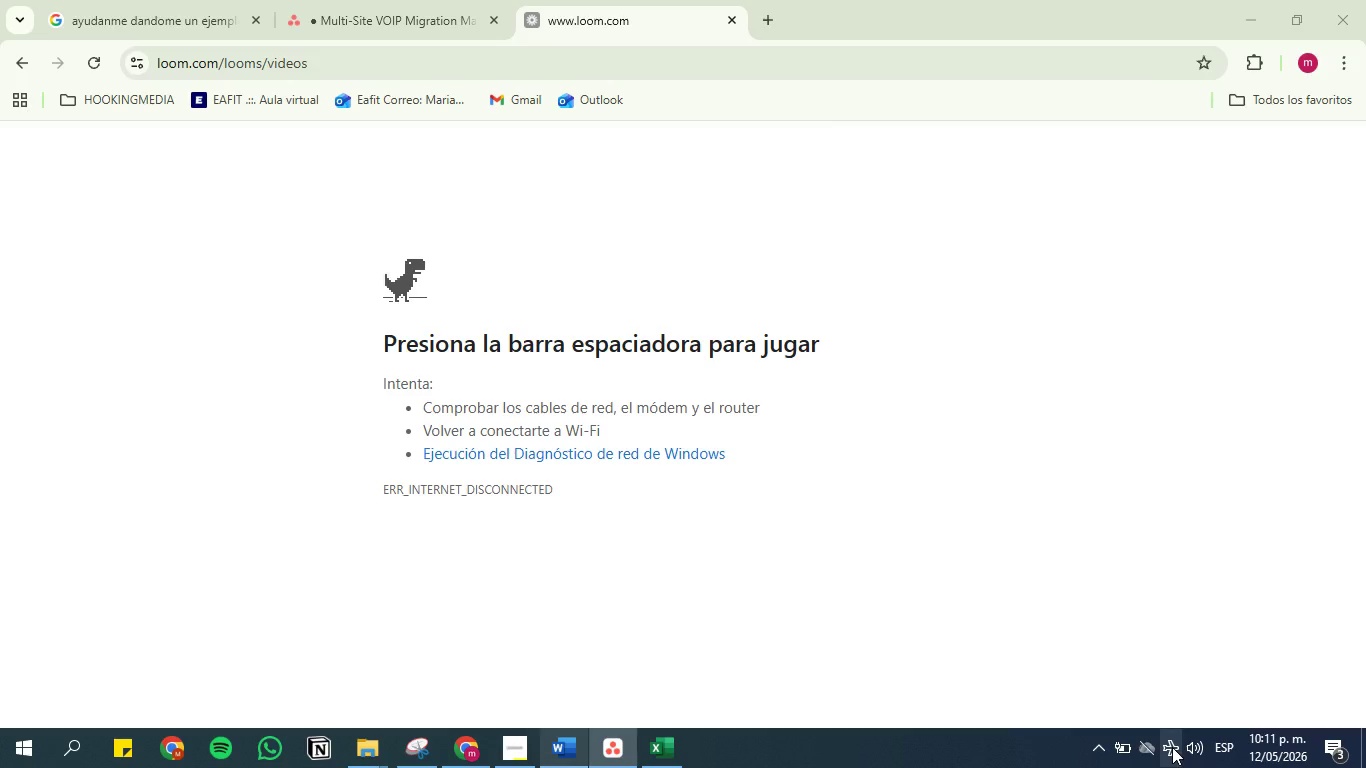 
right_click([1172, 747])
 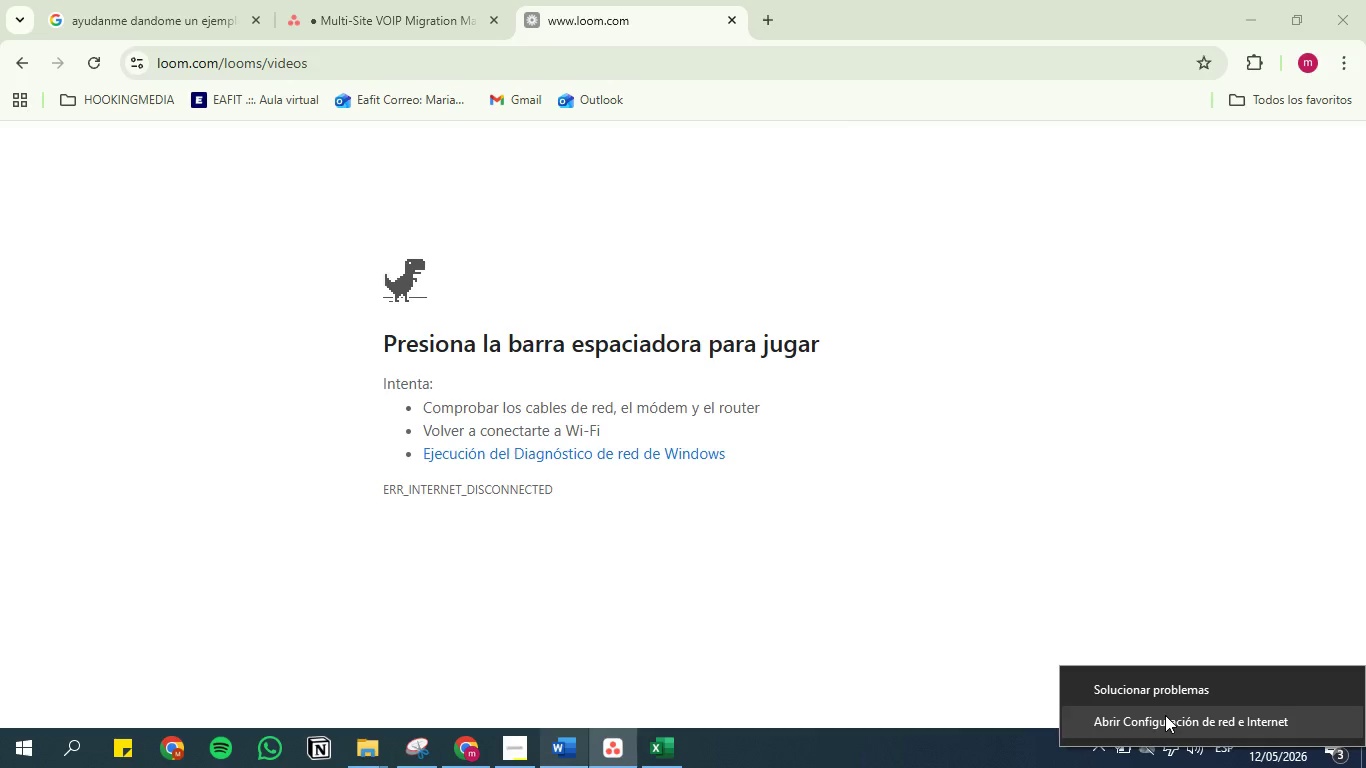 
left_click([1165, 722])
 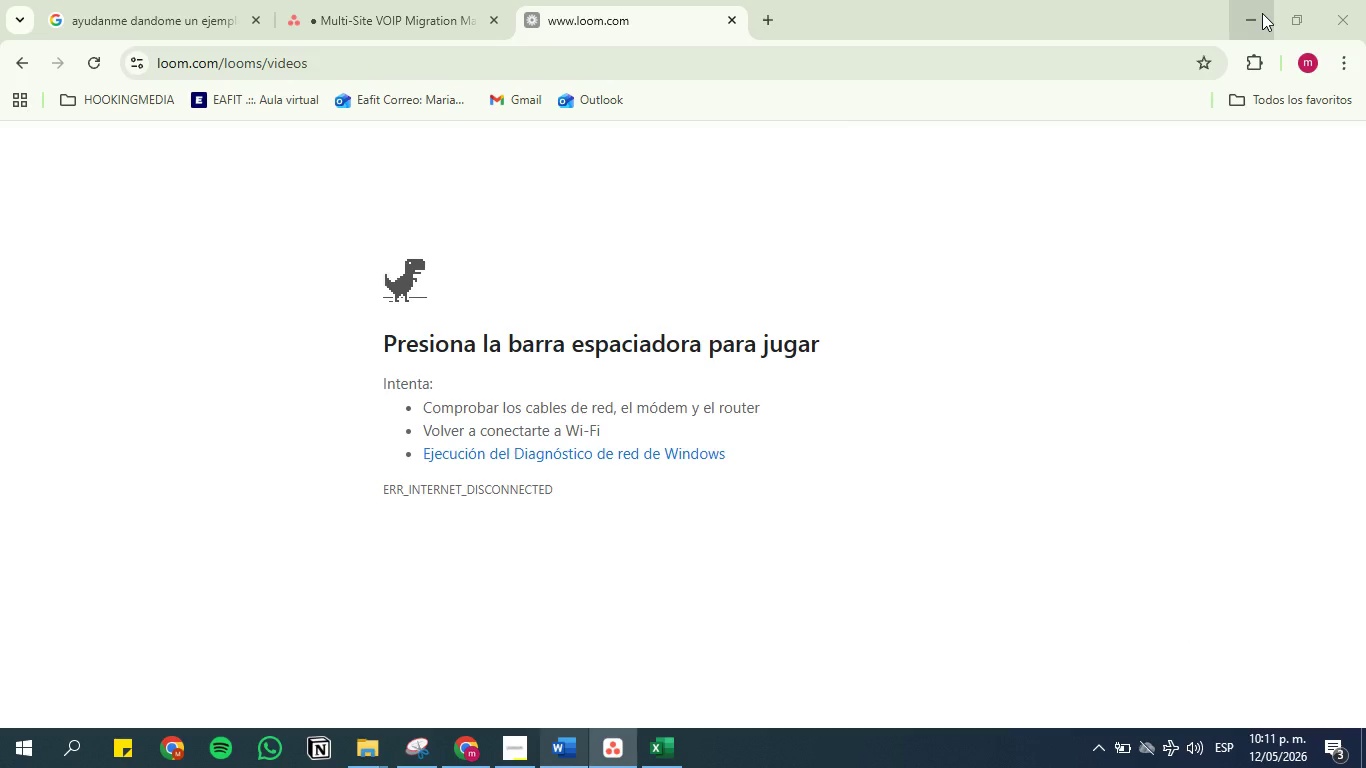 
left_click([1262, 13])
 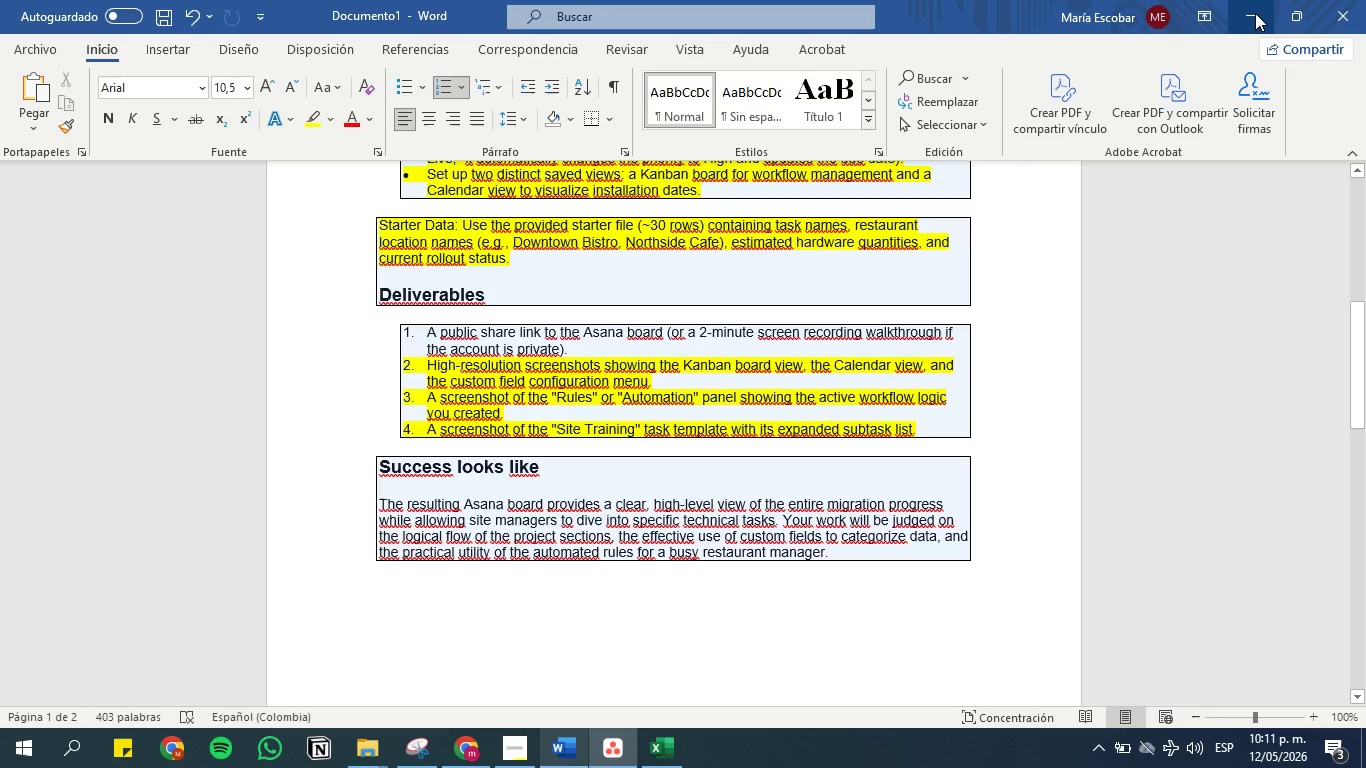 
left_click([1255, 13])
 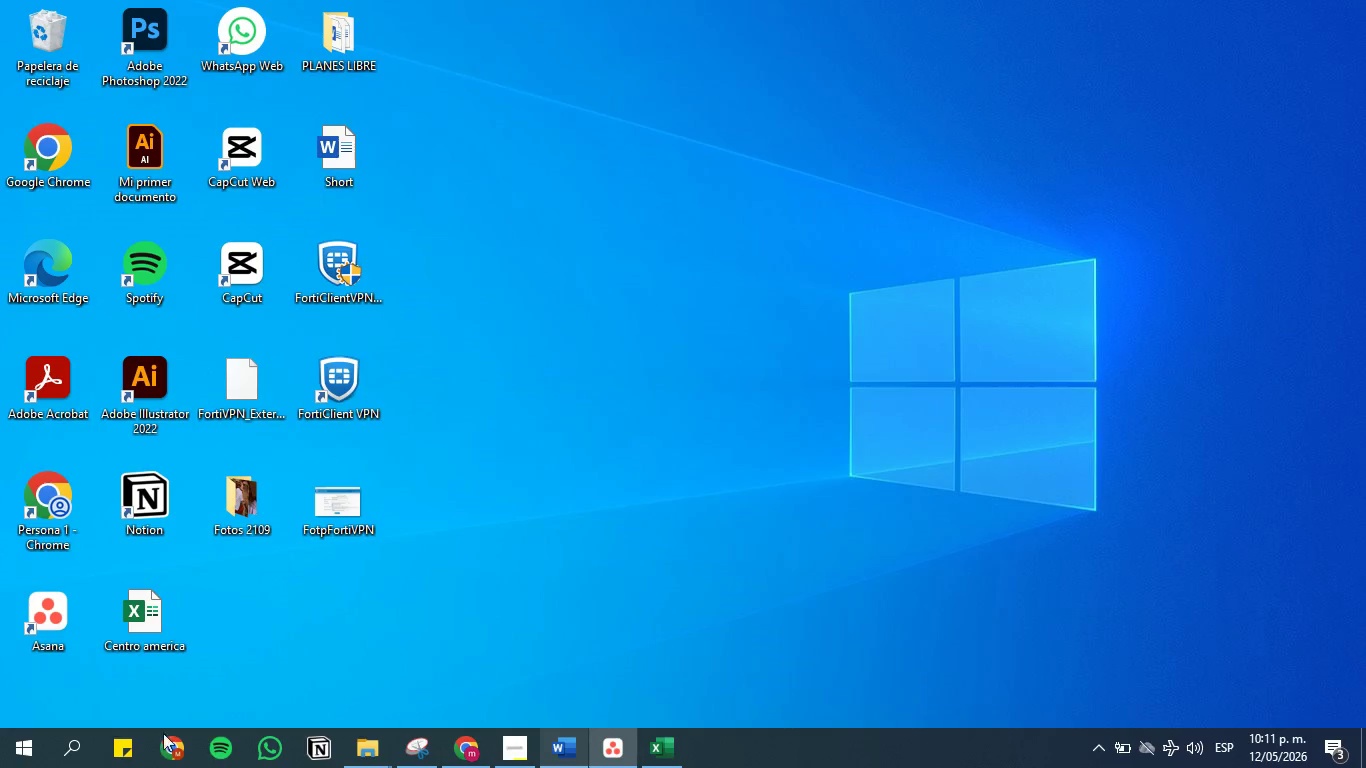 
left_click([24, 739])
 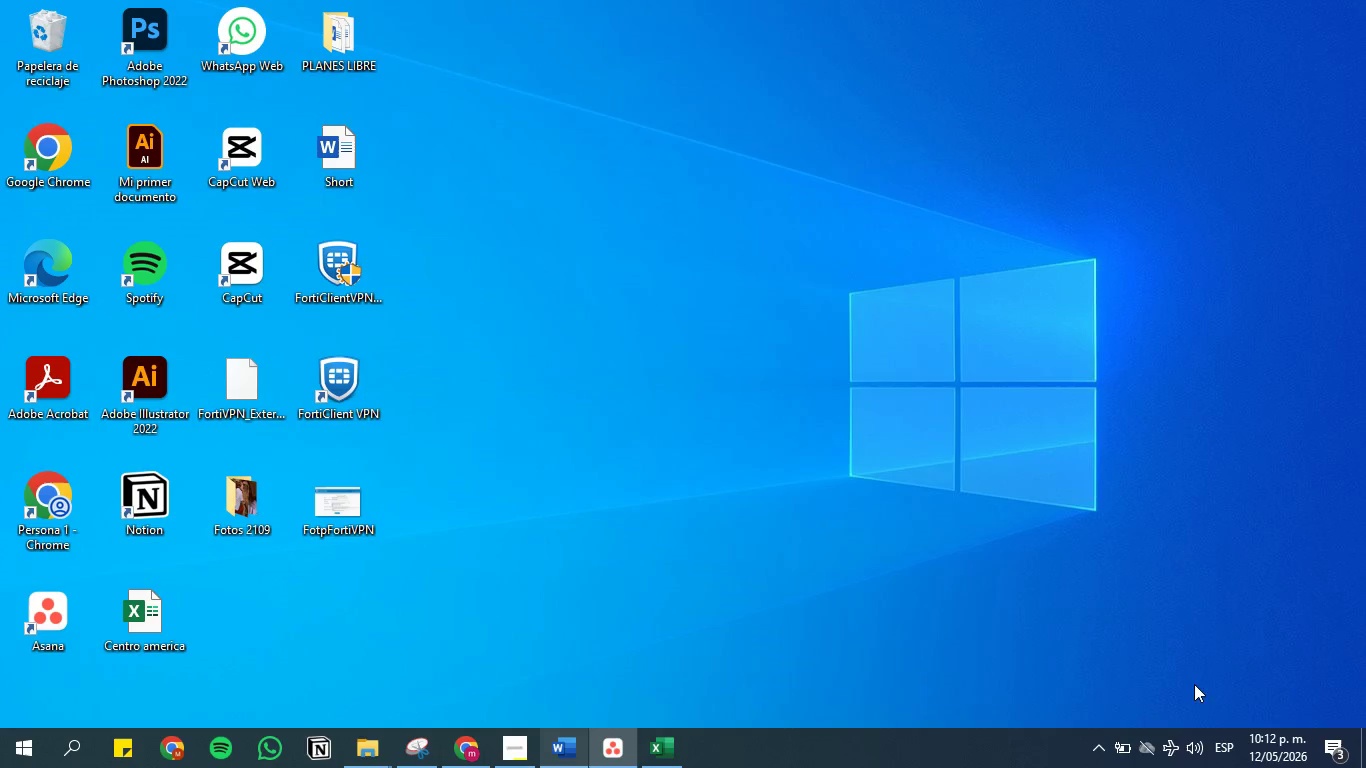 
left_click([1165, 760])
 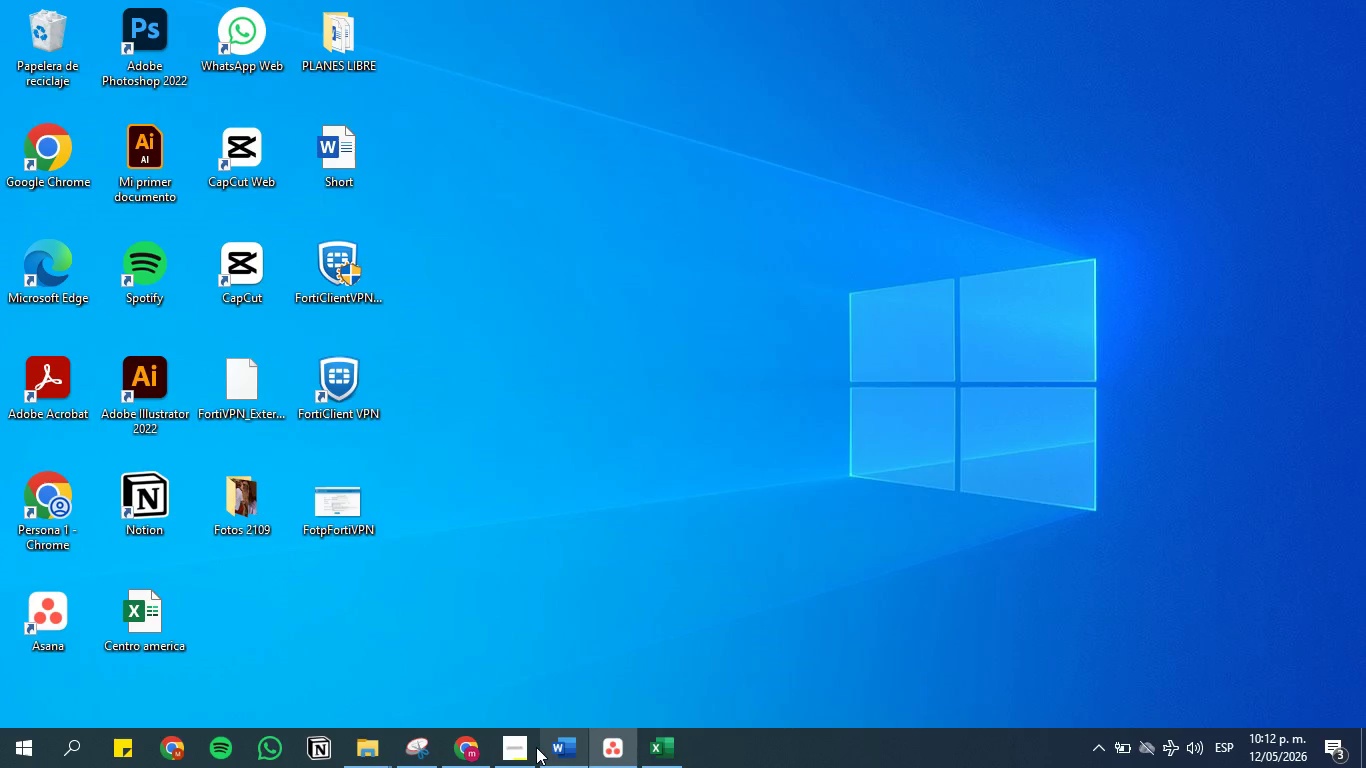 
left_click([536, 747])